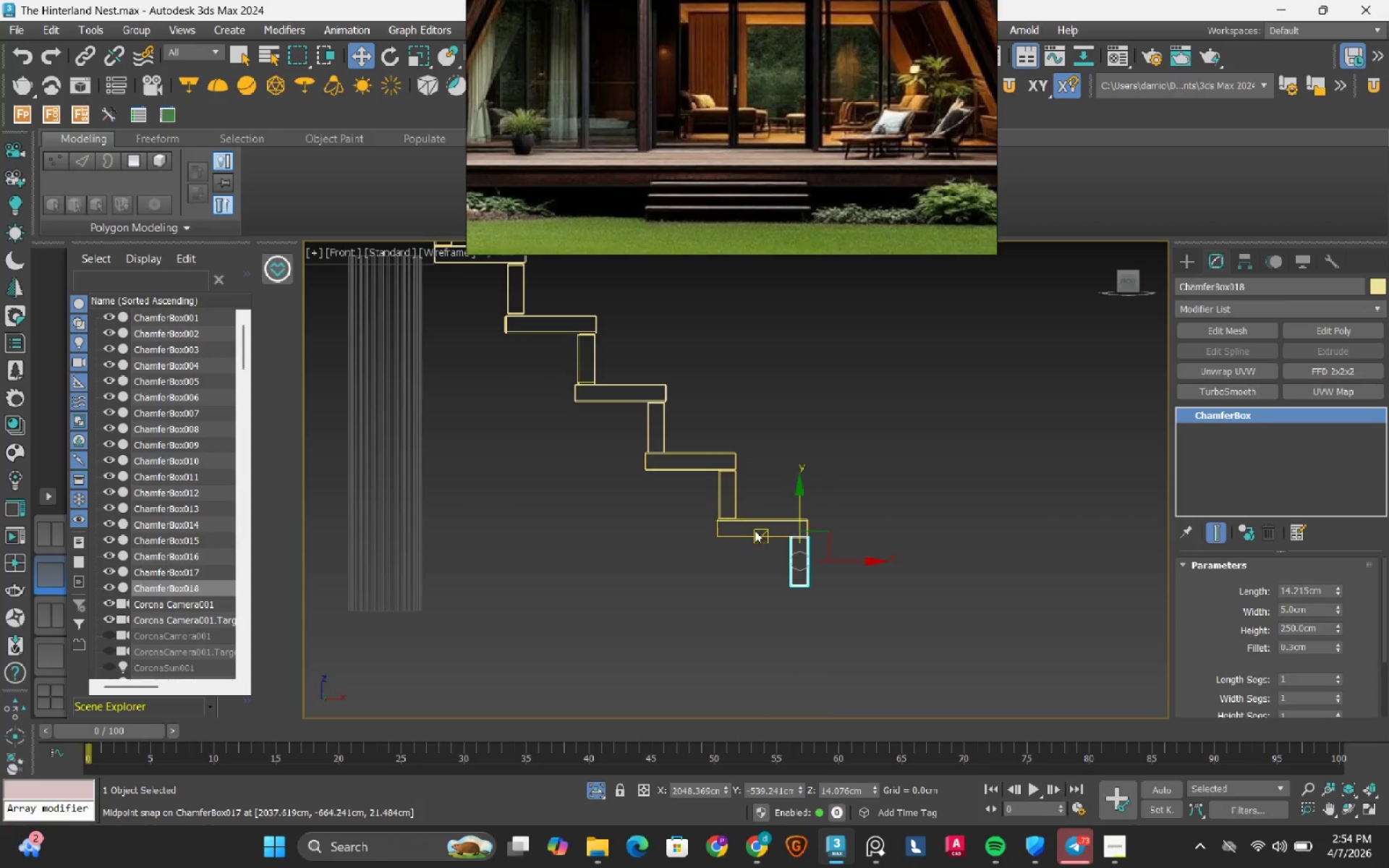 
left_click([754, 537])
 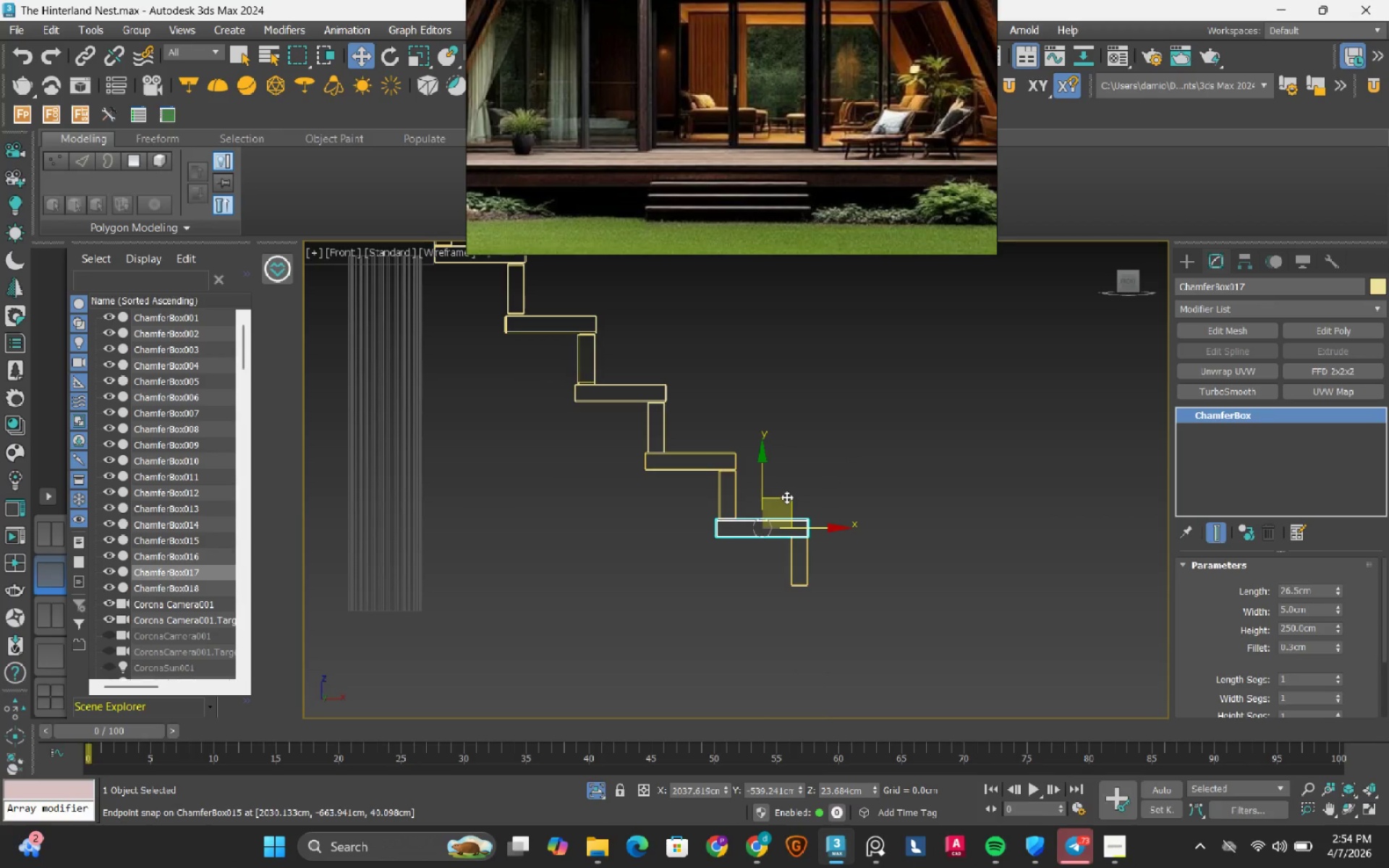 
hold_key(key=ShiftRight, duration=1.52)
left_click_drag(start_coordinate=[786, 497], to_coordinate=[845, 597])
 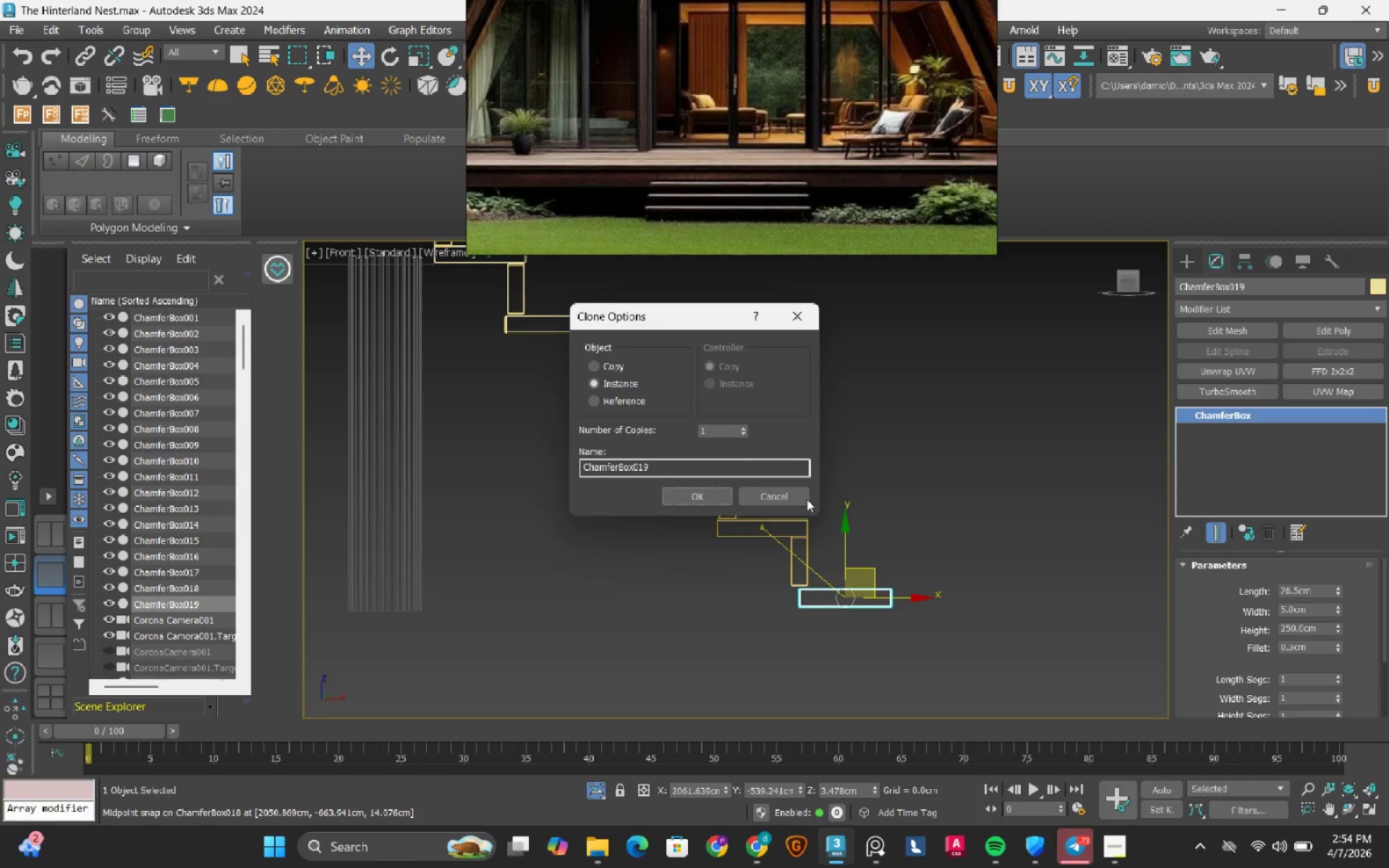 
key(Shift+ShiftRight)
 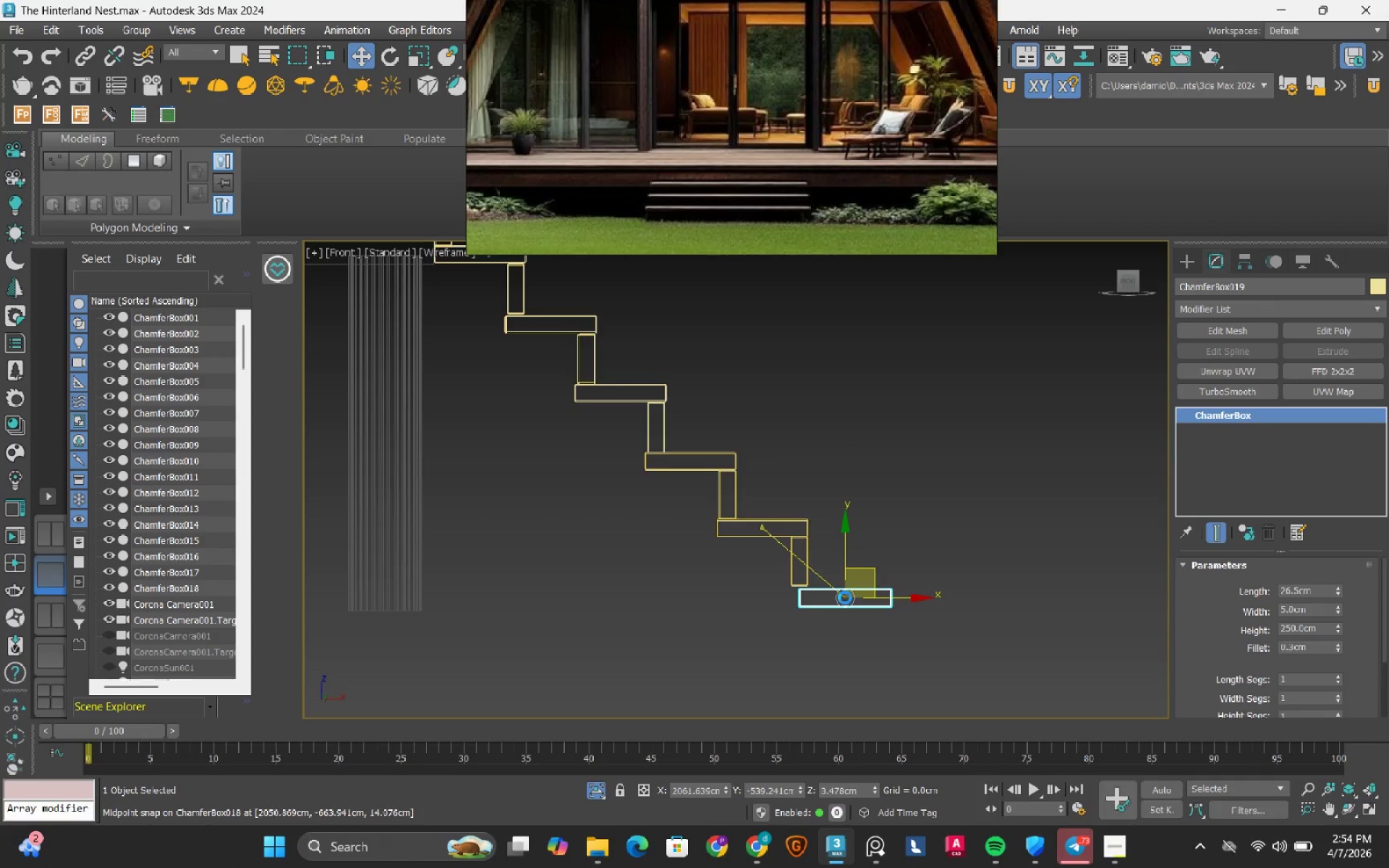 
key(Shift+ShiftRight)
 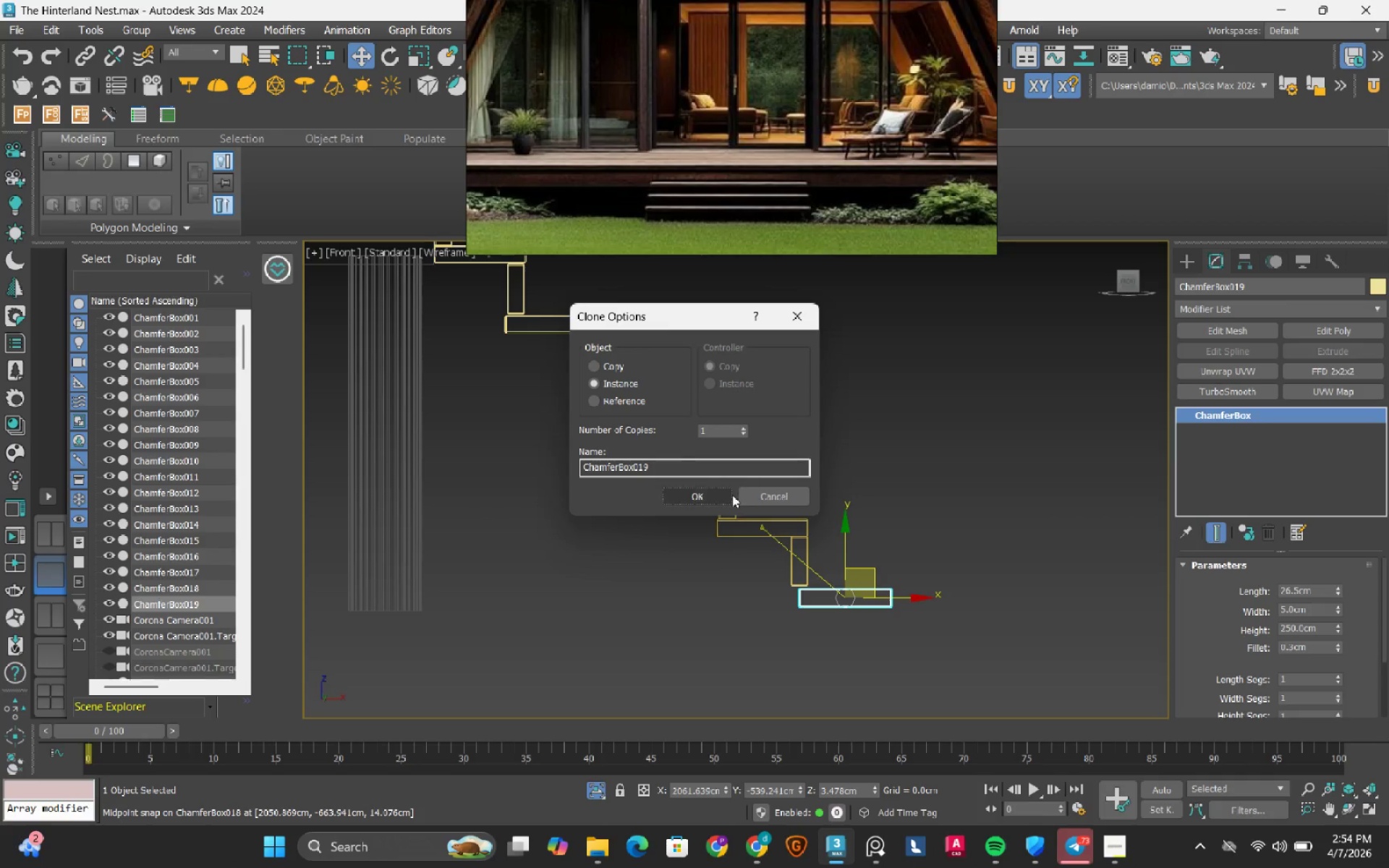 
left_click([702, 501])
 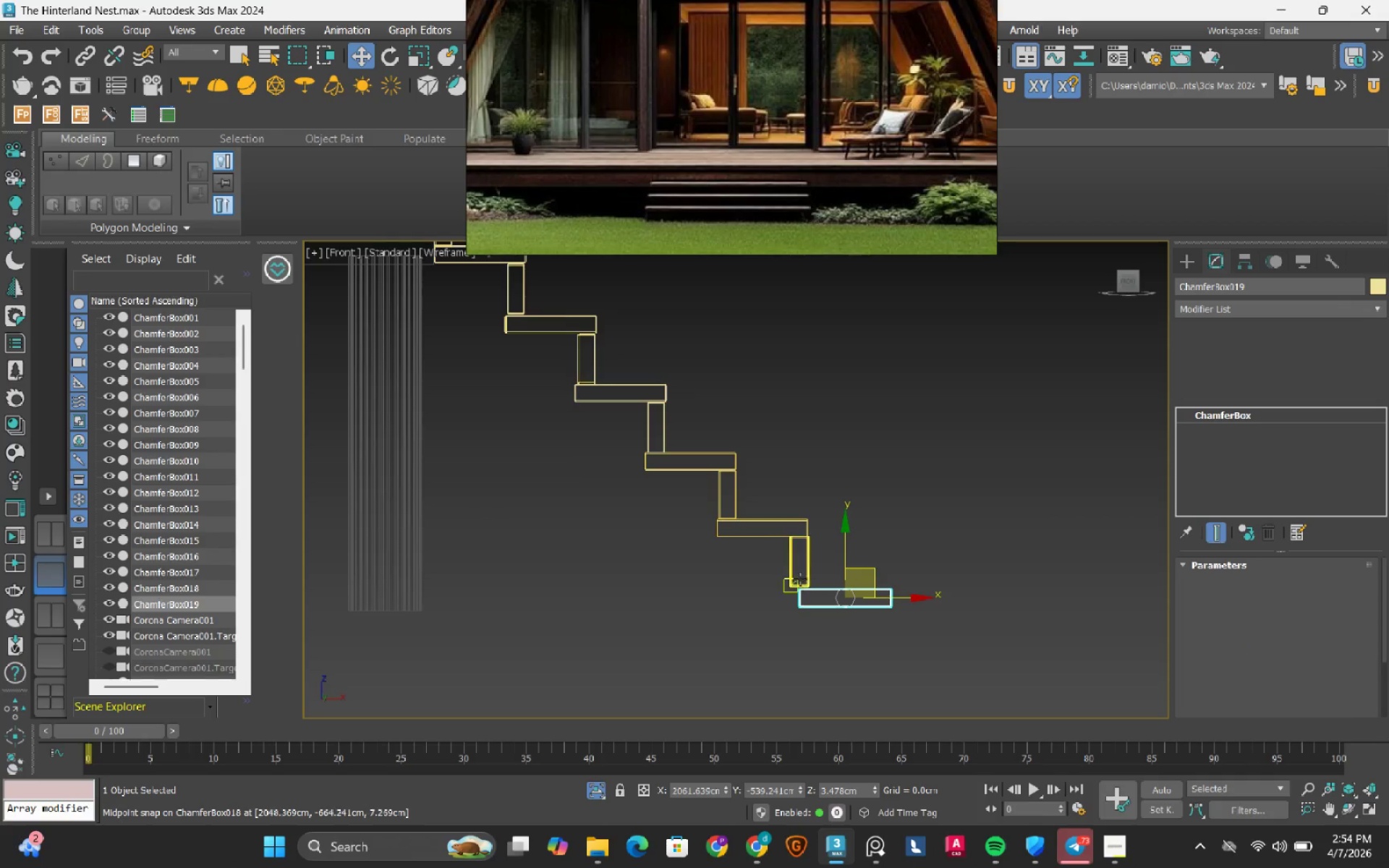 
scroll: coordinate [739, 571], scroll_direction: up, amount: 7.0
 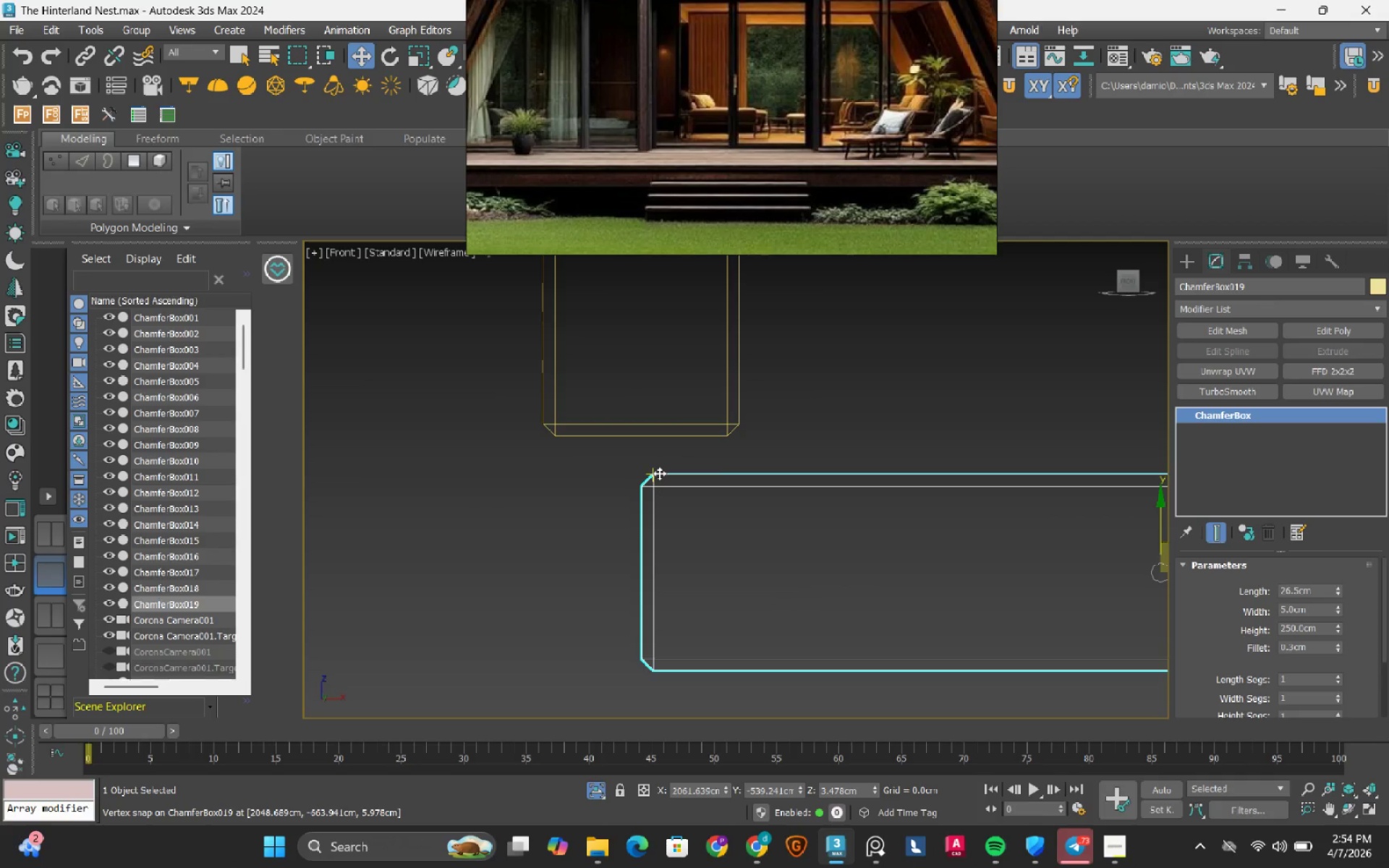 
left_click_drag(start_coordinate=[659, 474], to_coordinate=[562, 444])
 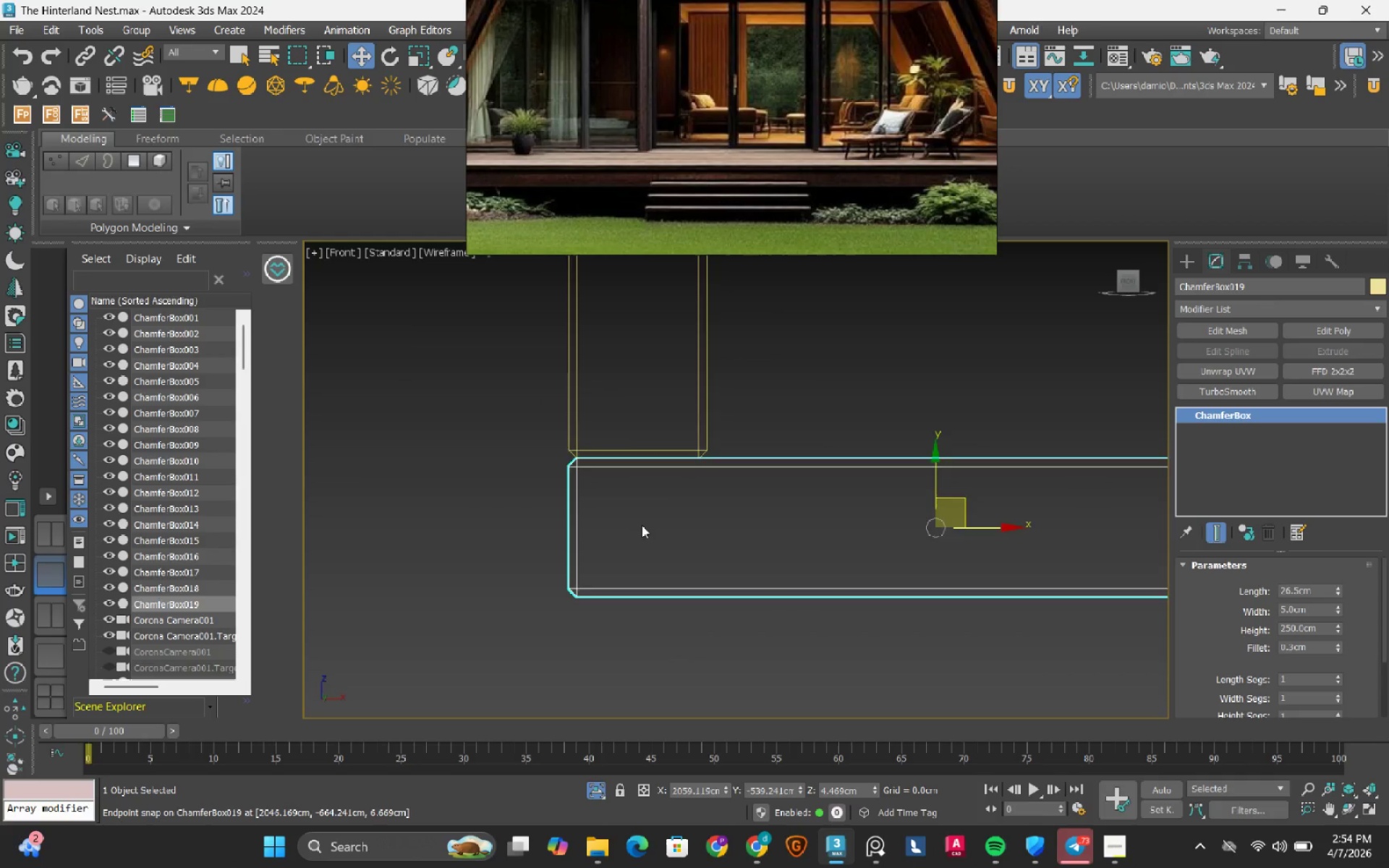 
scroll: coordinate [623, 516], scroll_direction: down, amount: 2.0
 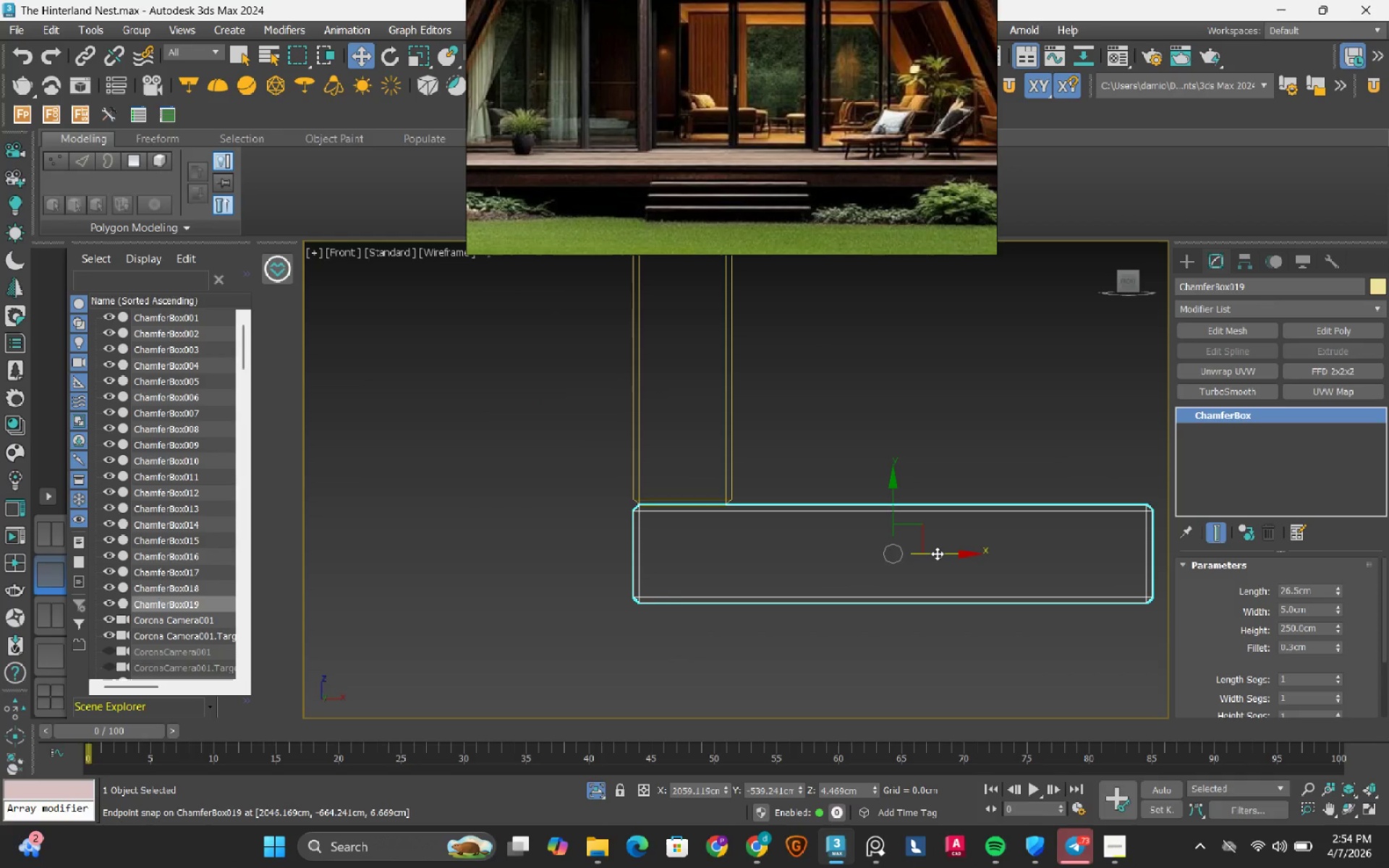 
left_click_drag(start_coordinate=[937, 553], to_coordinate=[870, 559])
 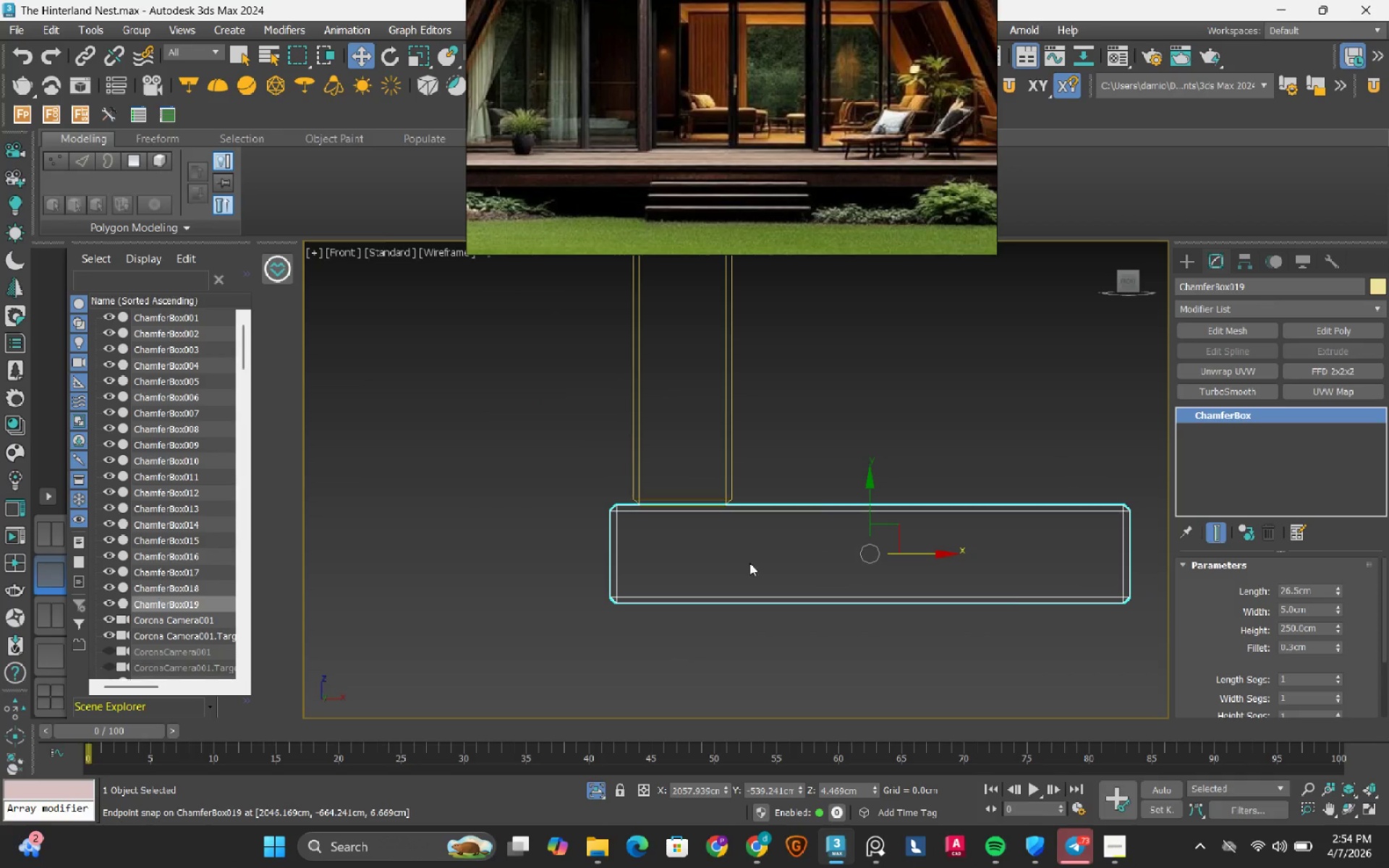 
scroll: coordinate [749, 563], scroll_direction: down, amount: 7.0
 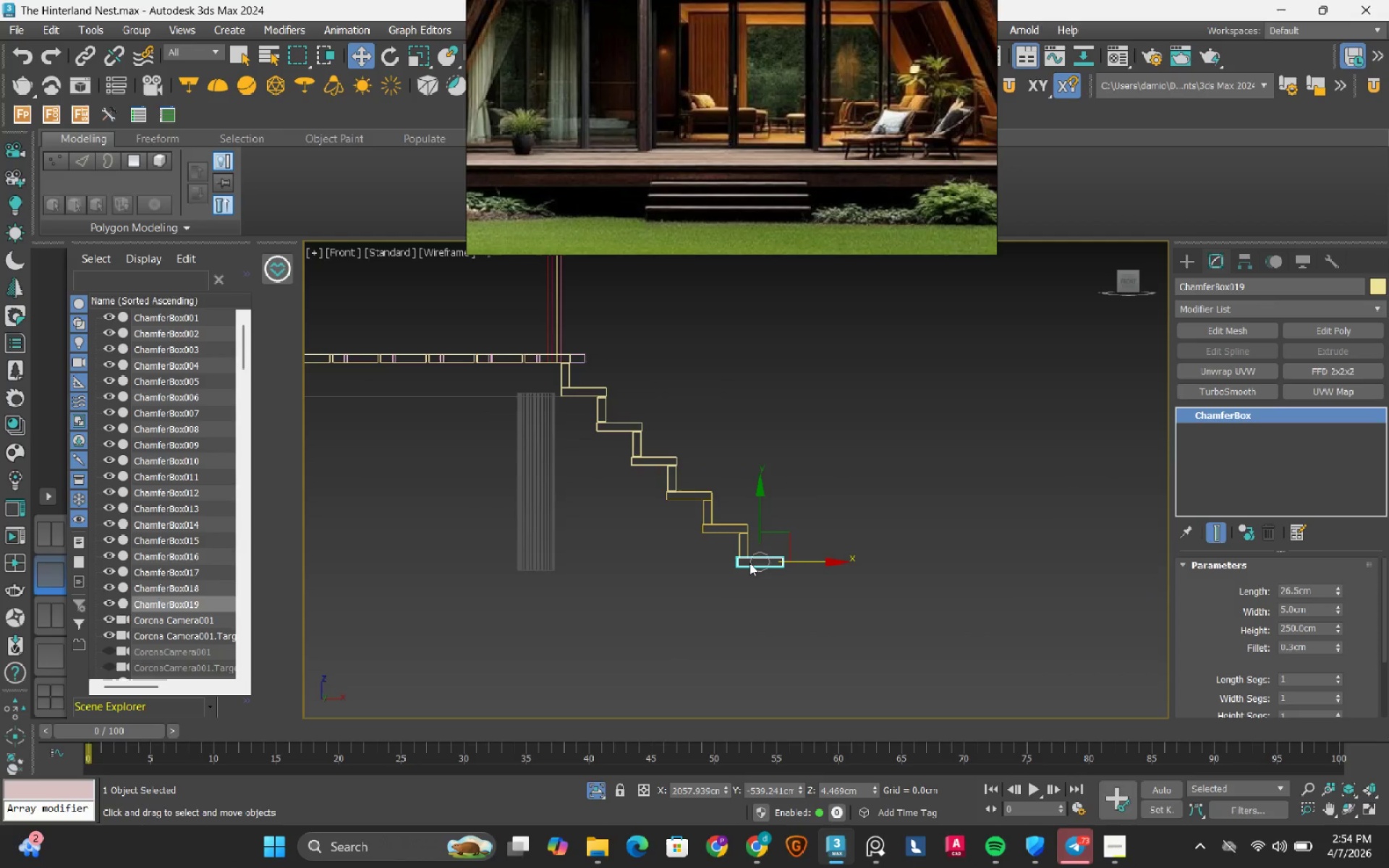 
scroll: coordinate [759, 551], scroll_direction: up, amount: 1.0
 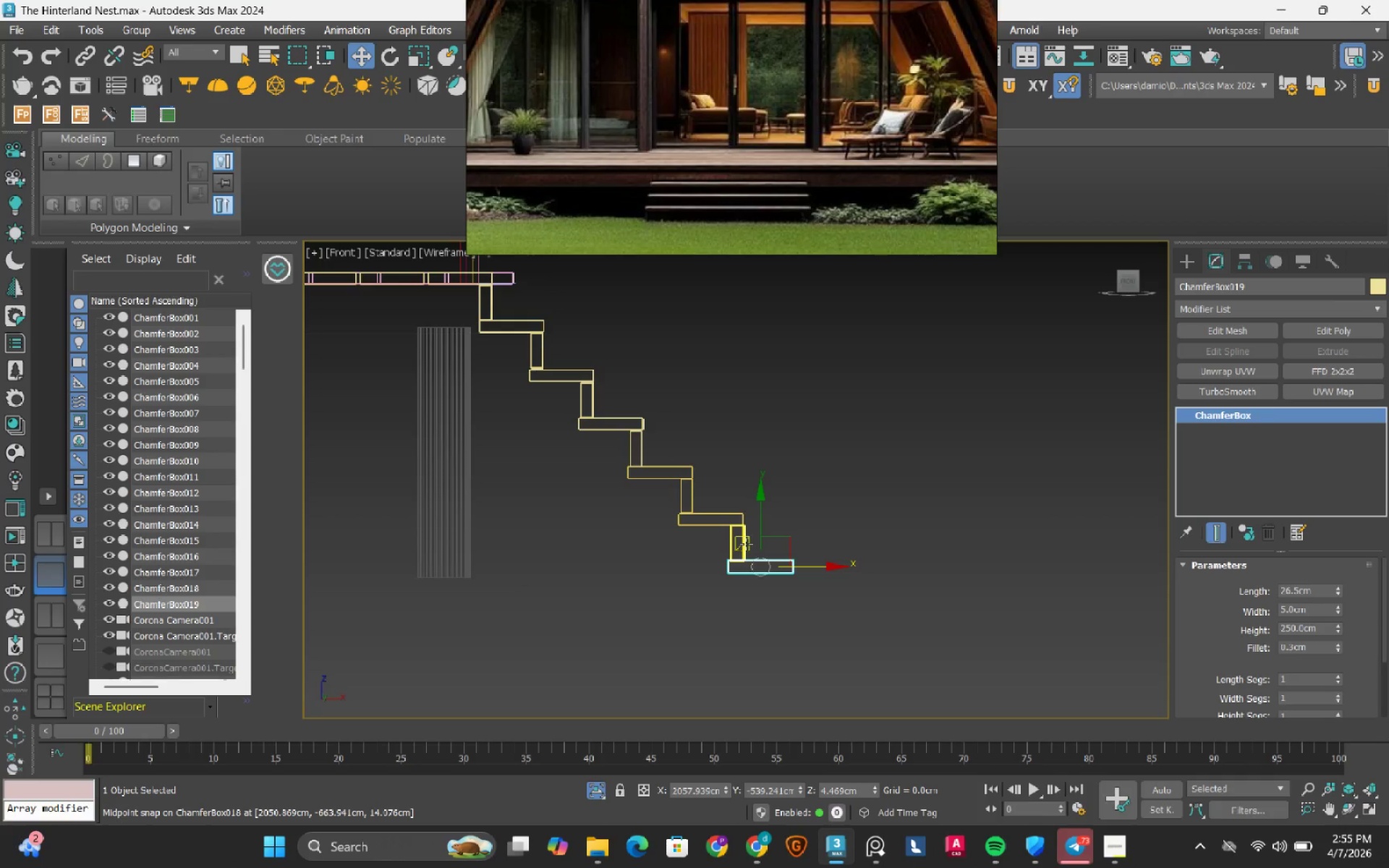 
left_click([746, 544])
 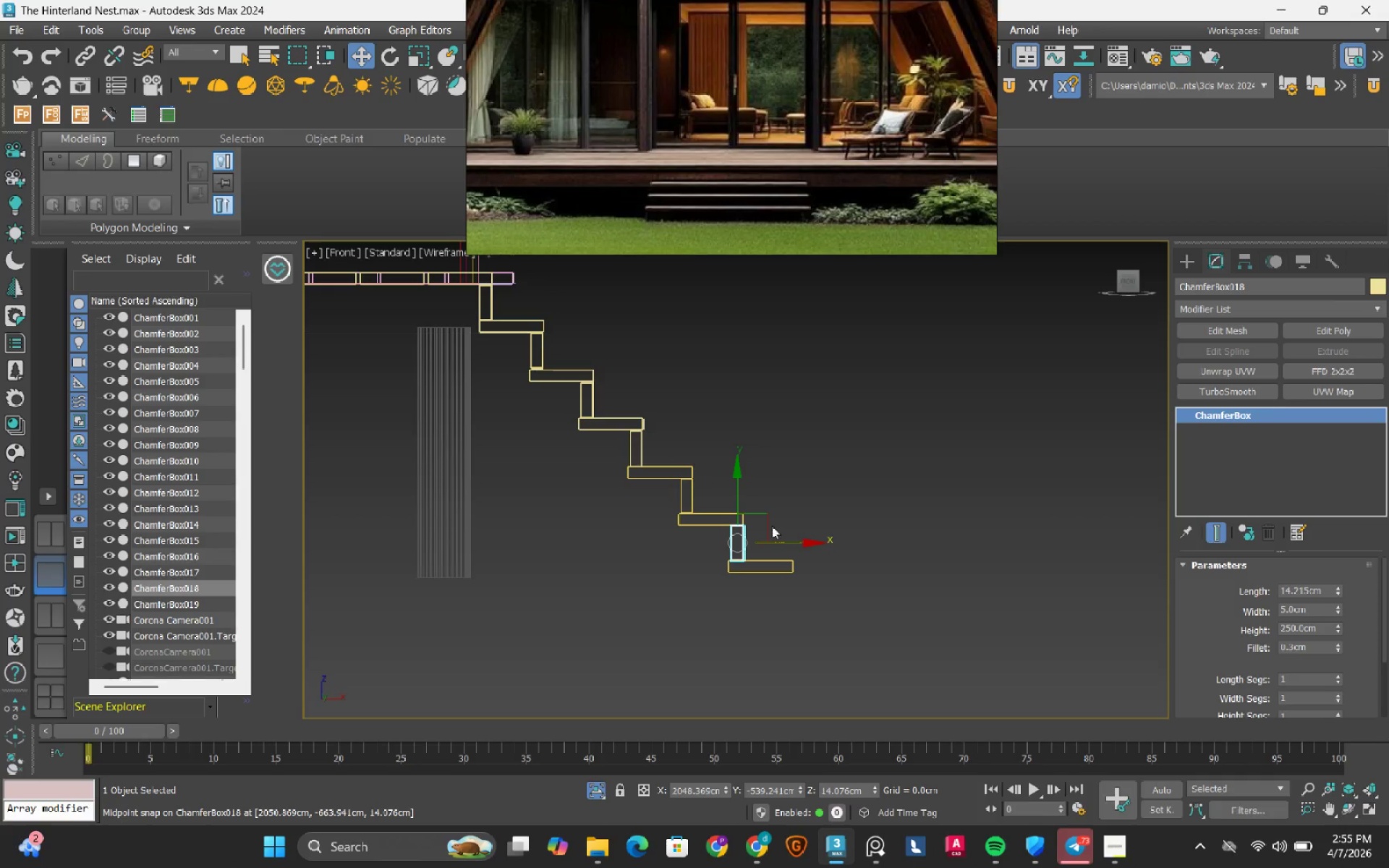 
hold_key(key=ShiftRight, duration=1.5)
left_click_drag(start_coordinate=[770, 522], to_coordinate=[820, 573])
 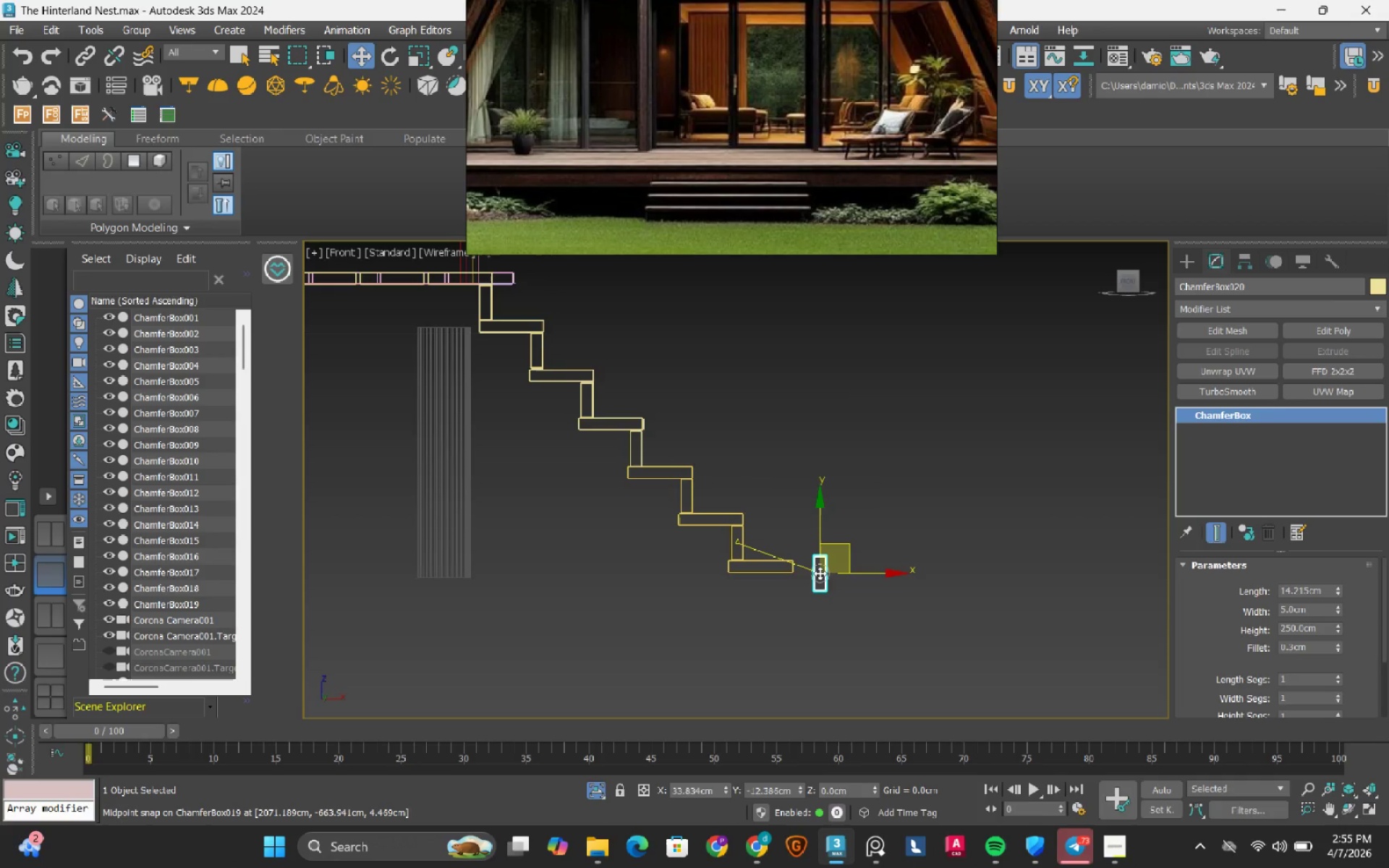 
key(Shift+ShiftRight)
 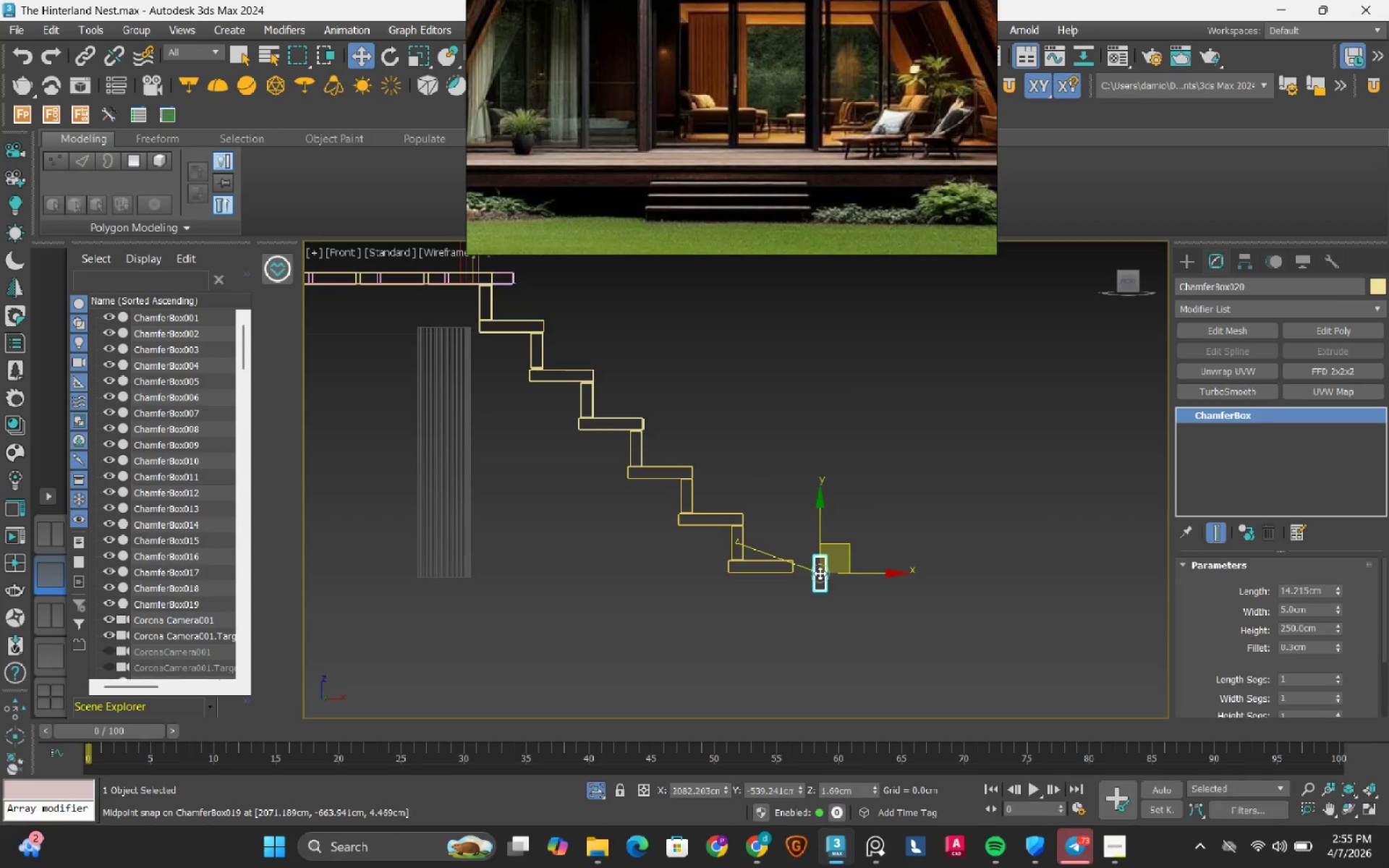 
key(Shift+ShiftRight)
 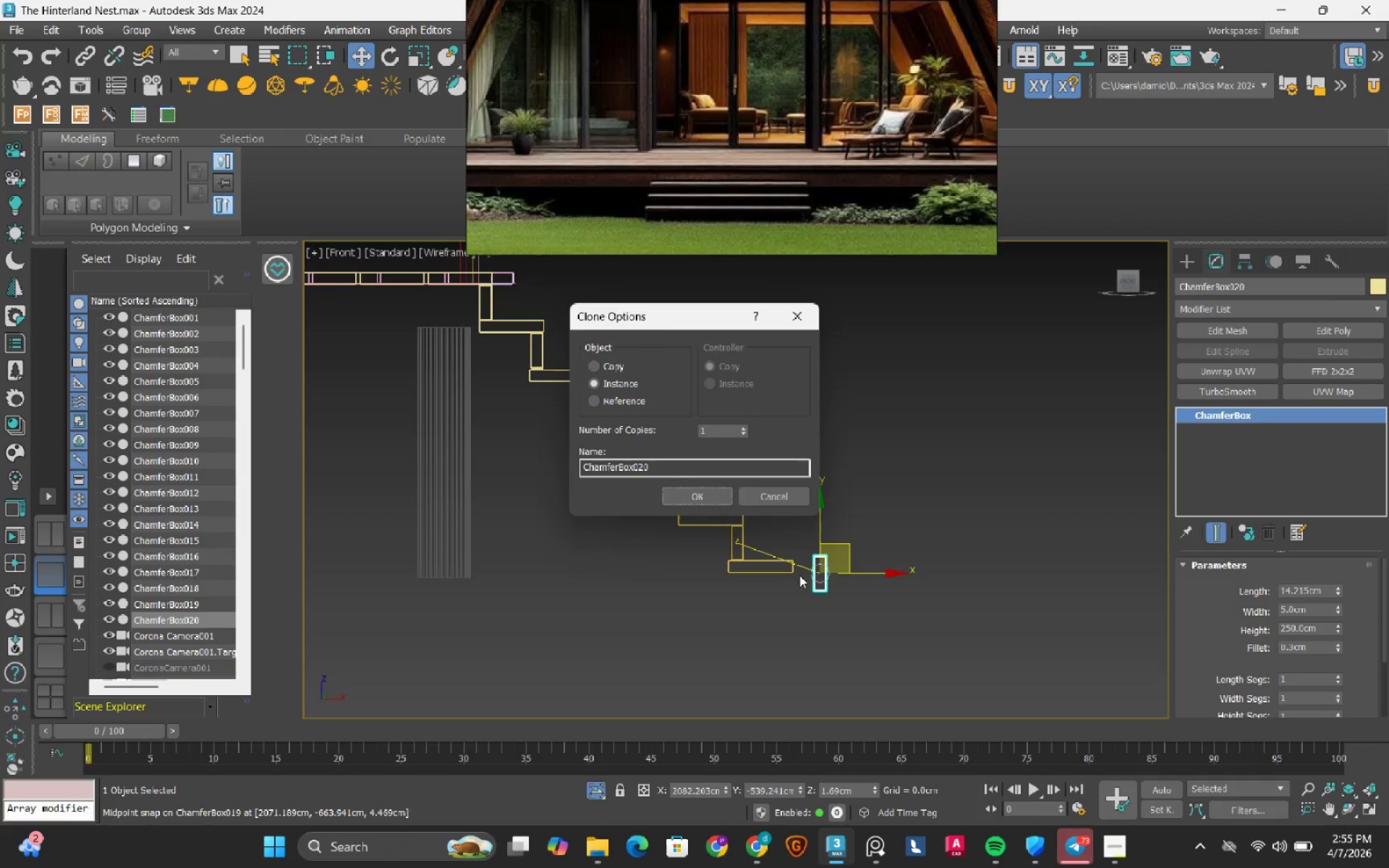 
scroll: coordinate [799, 575], scroll_direction: up, amount: 1.0
 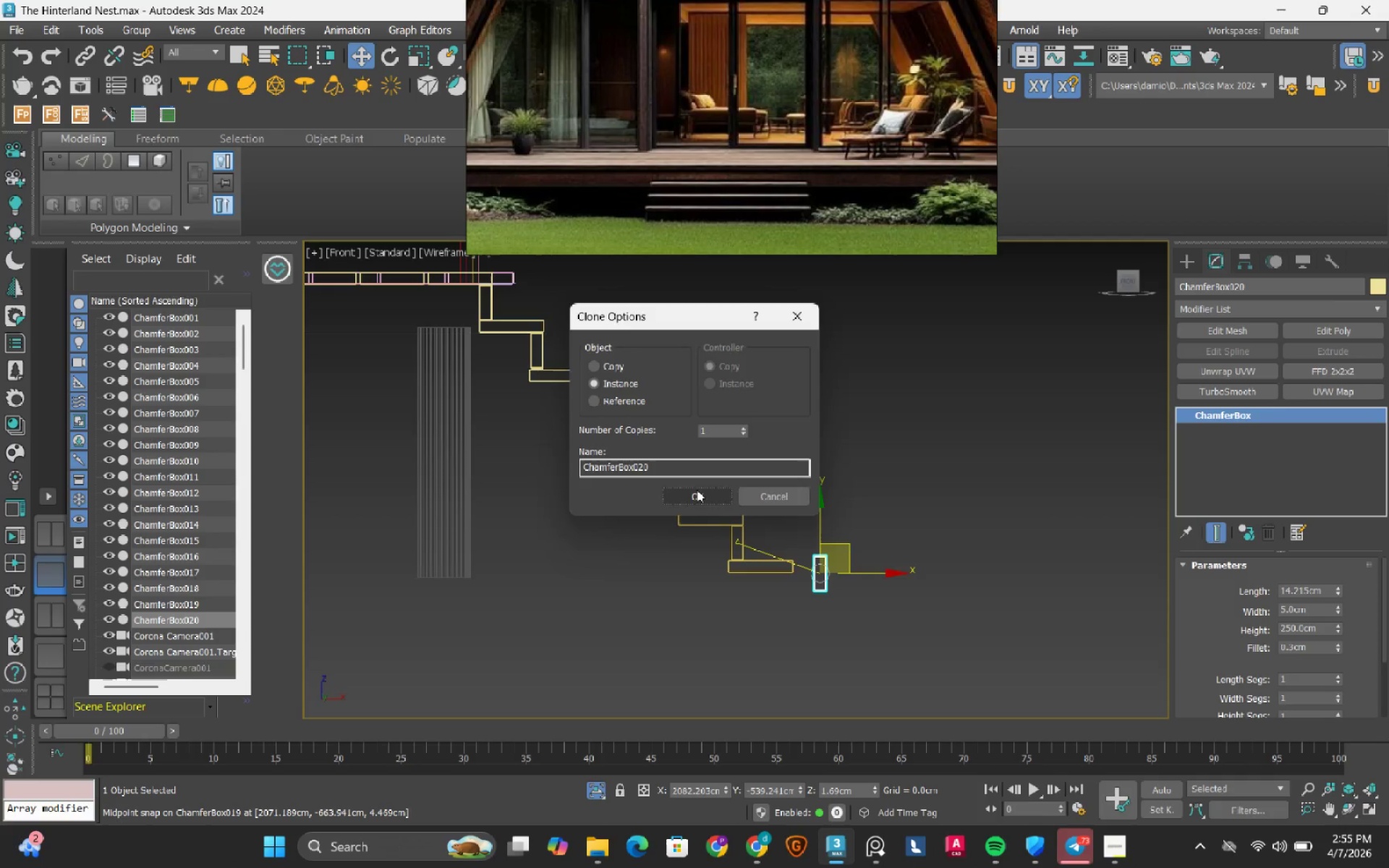 
left_click([697, 490])
 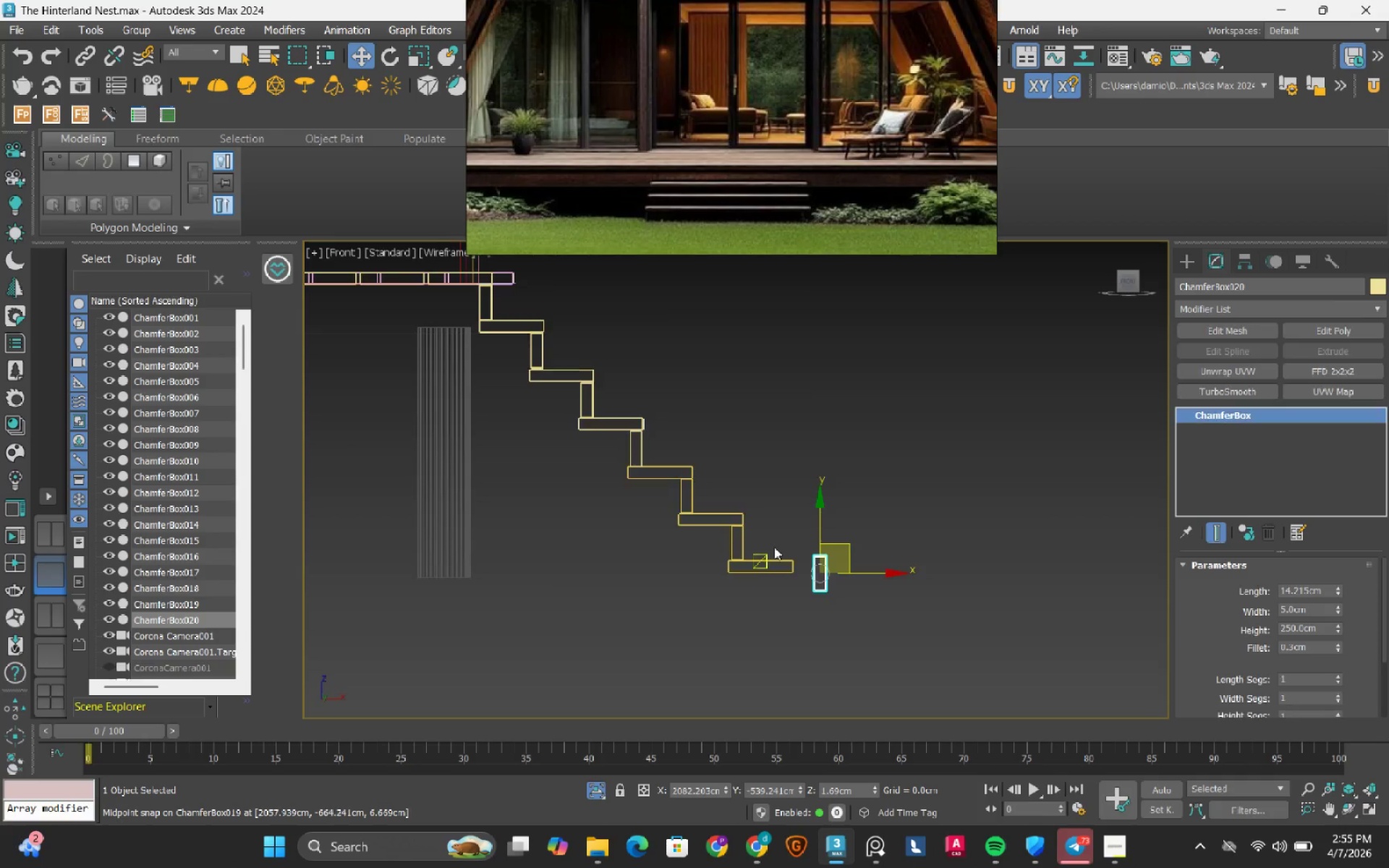 
scroll: coordinate [943, 569], scroll_direction: up, amount: 8.0
 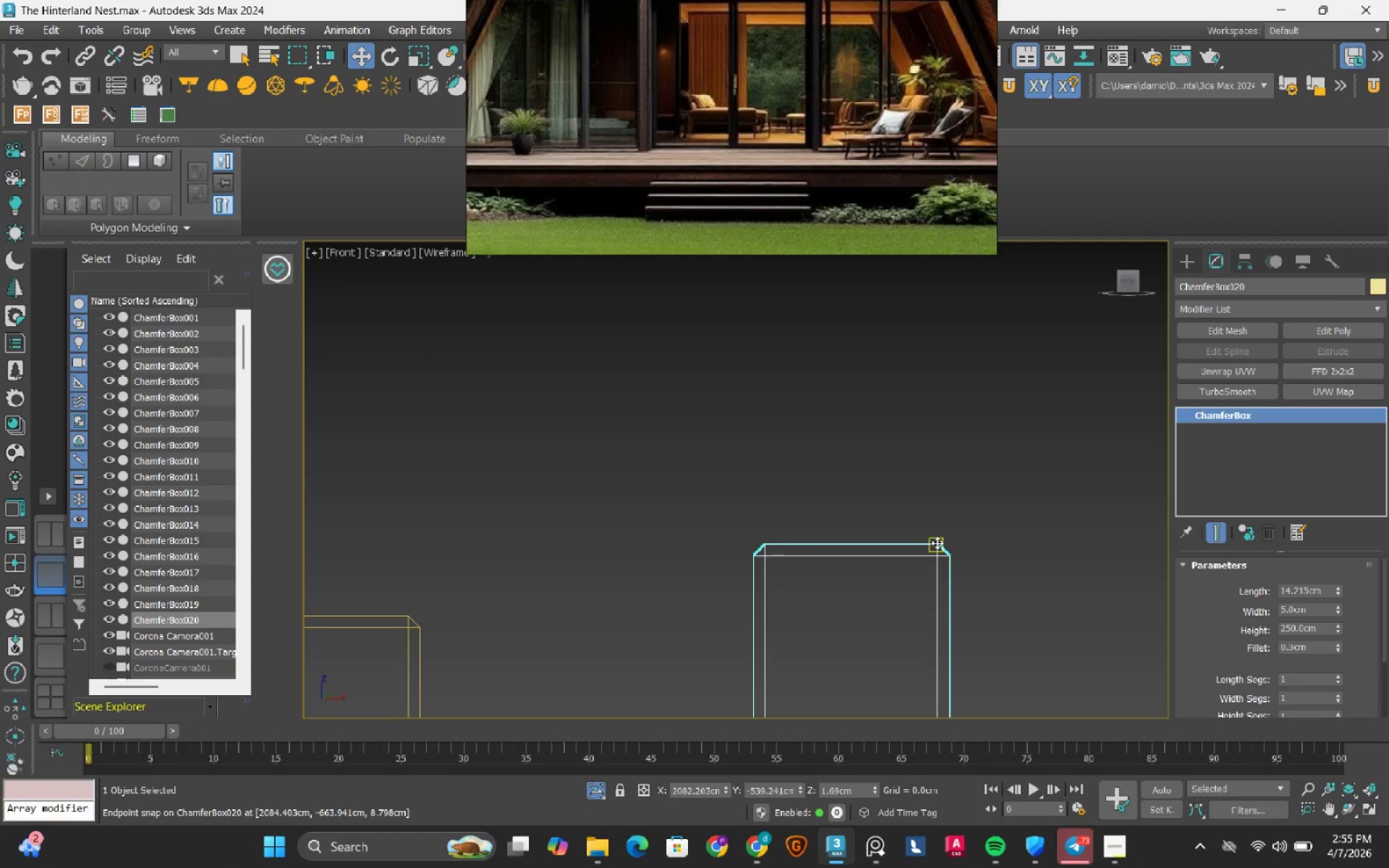 
left_click_drag(start_coordinate=[937, 542], to_coordinate=[539, 475])
 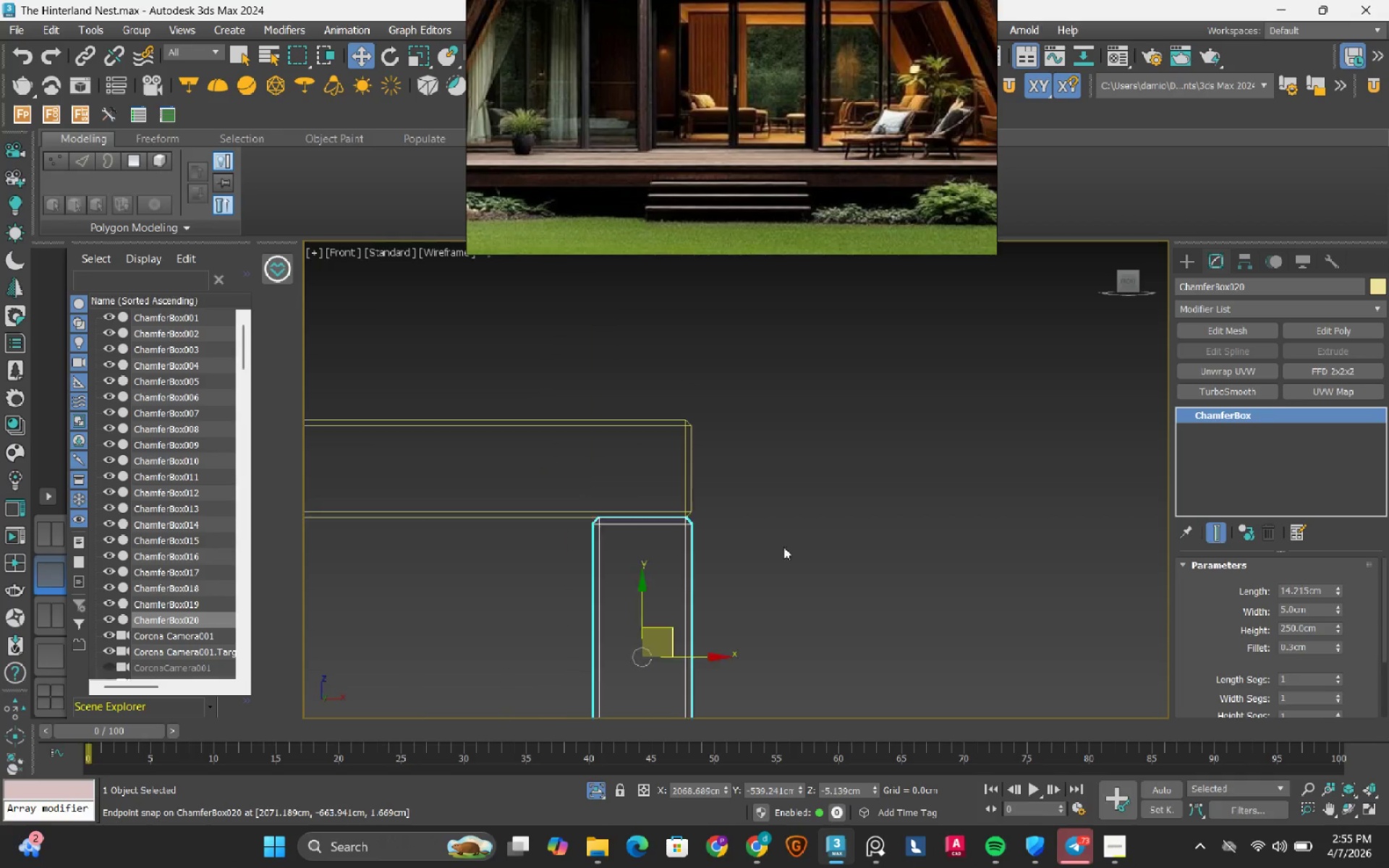 
scroll: coordinate [749, 388], scroll_direction: down, amount: 4.0
 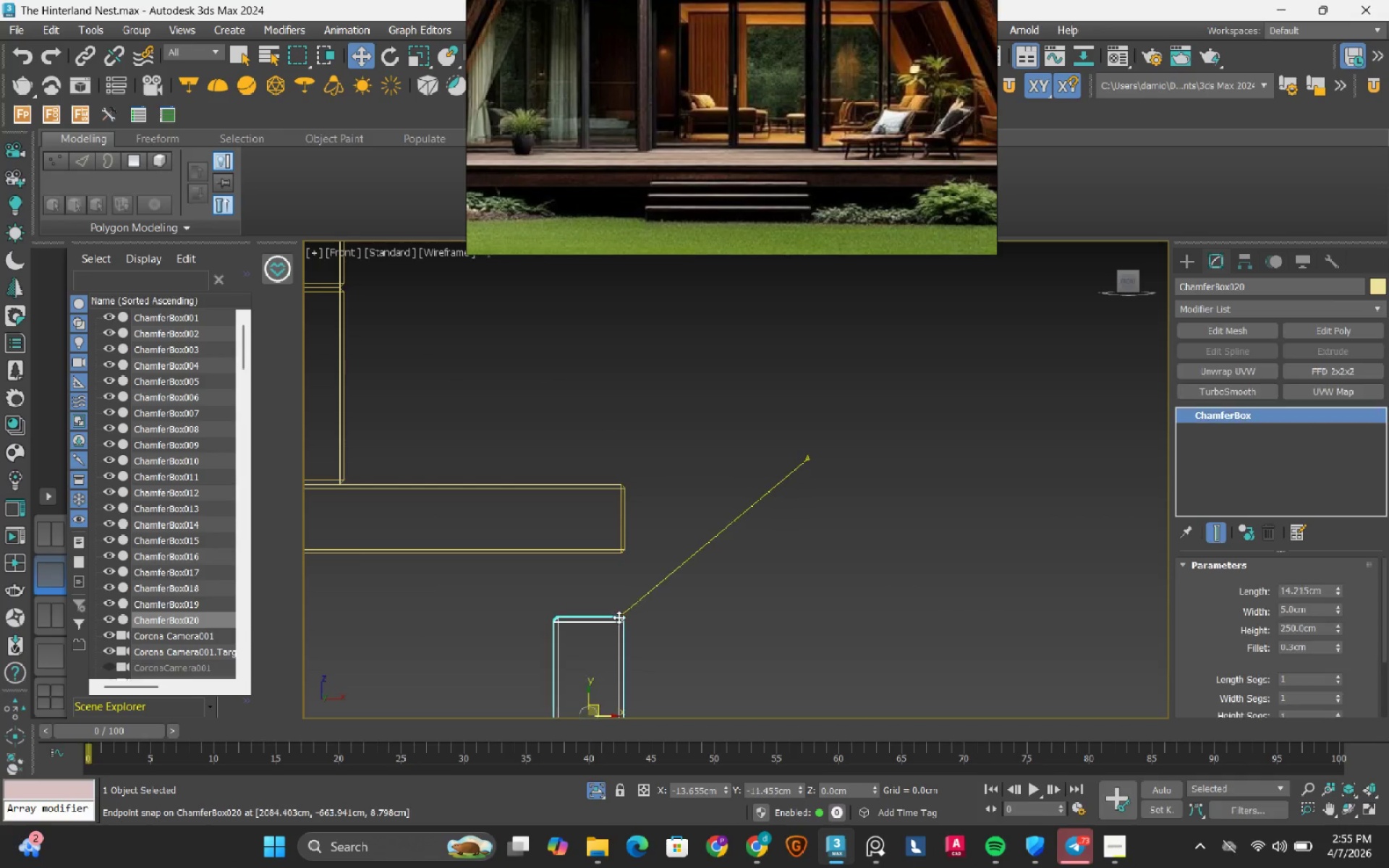 
scroll: coordinate [625, 556], scroll_direction: up, amount: 4.0
 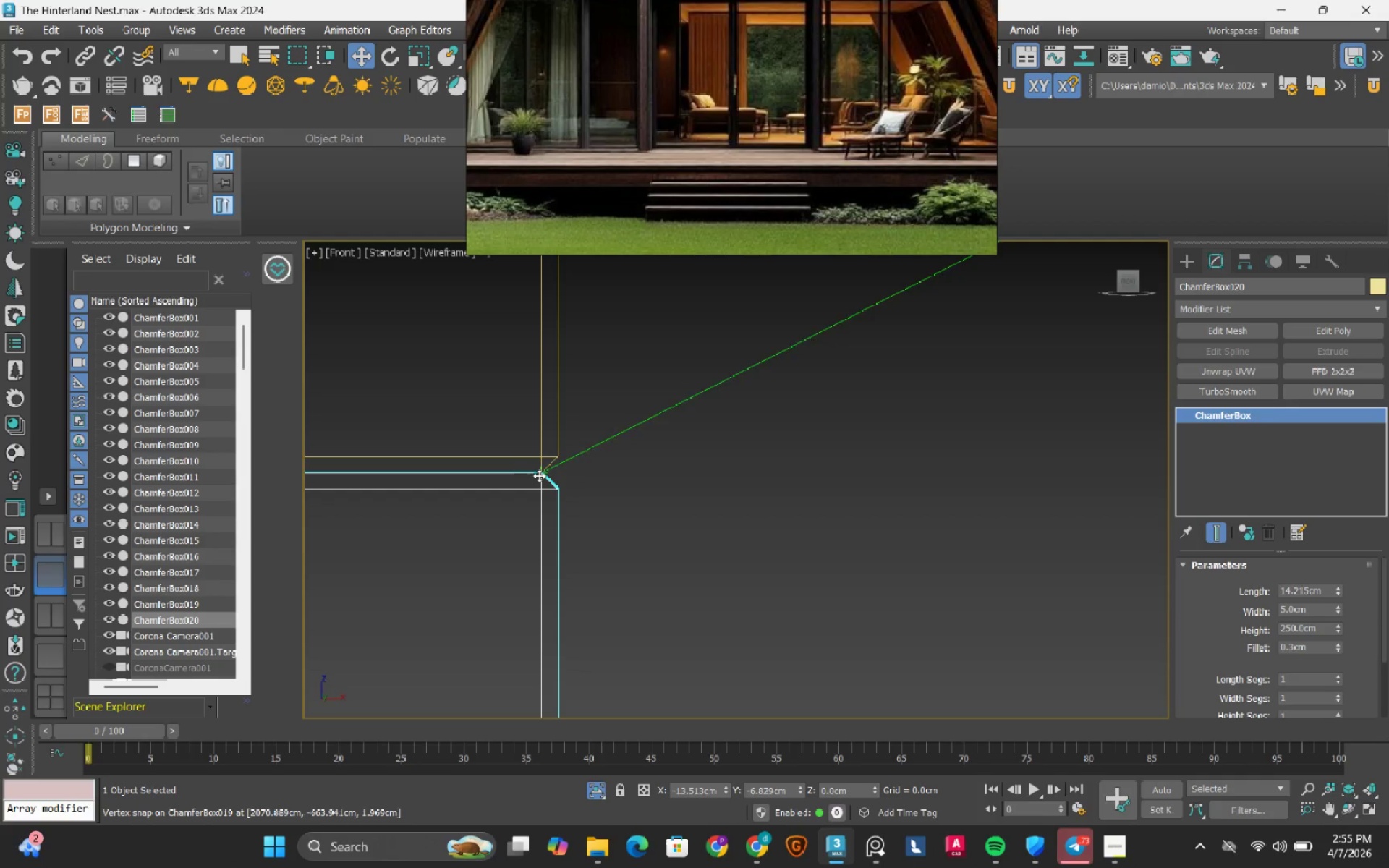 
scroll: coordinate [798, 548], scroll_direction: down, amount: 8.0
 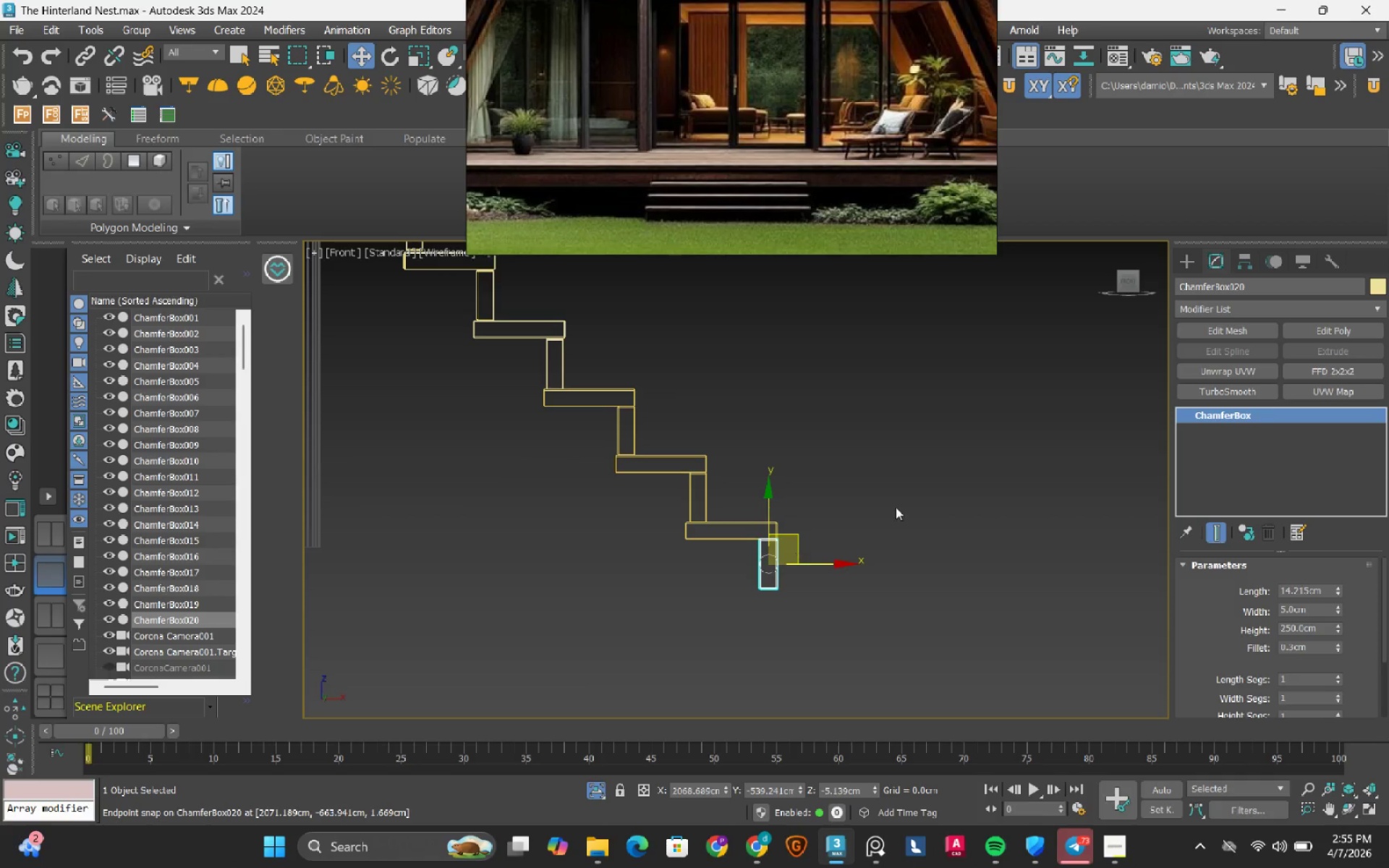 
left_click([911, 496])
 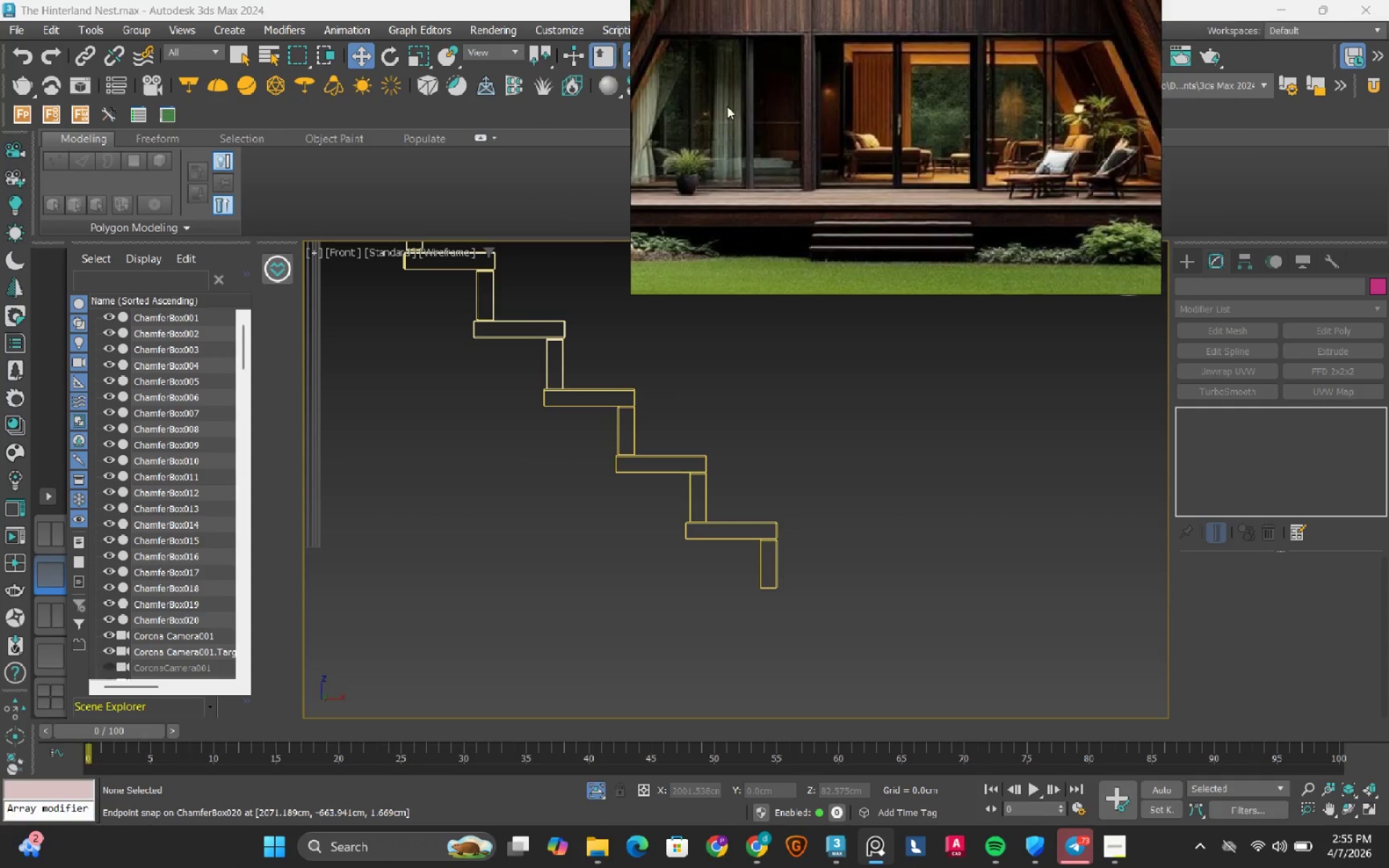 
left_click([629, 54])
 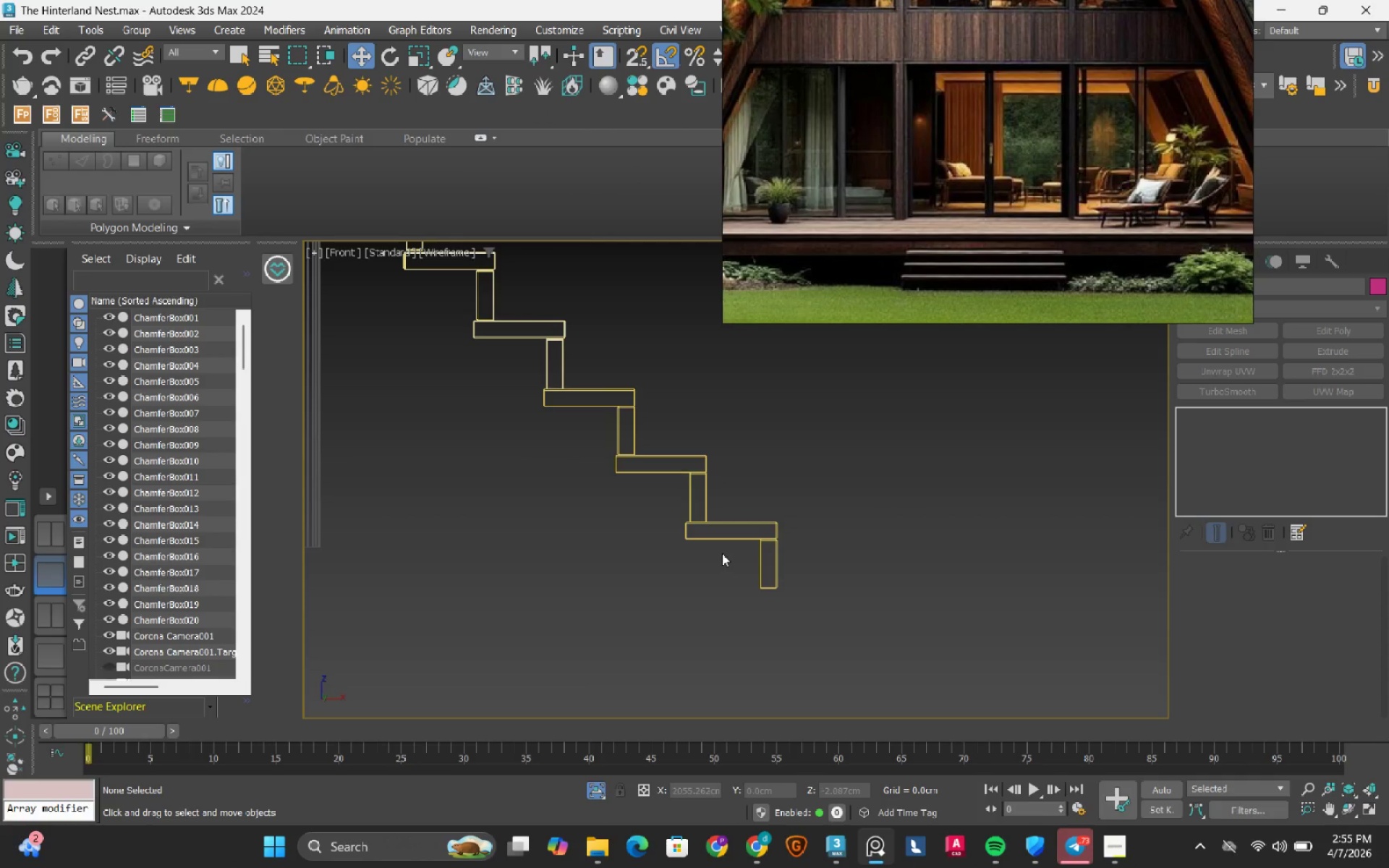 
hold_key(key=AltRight, duration=0.66)
 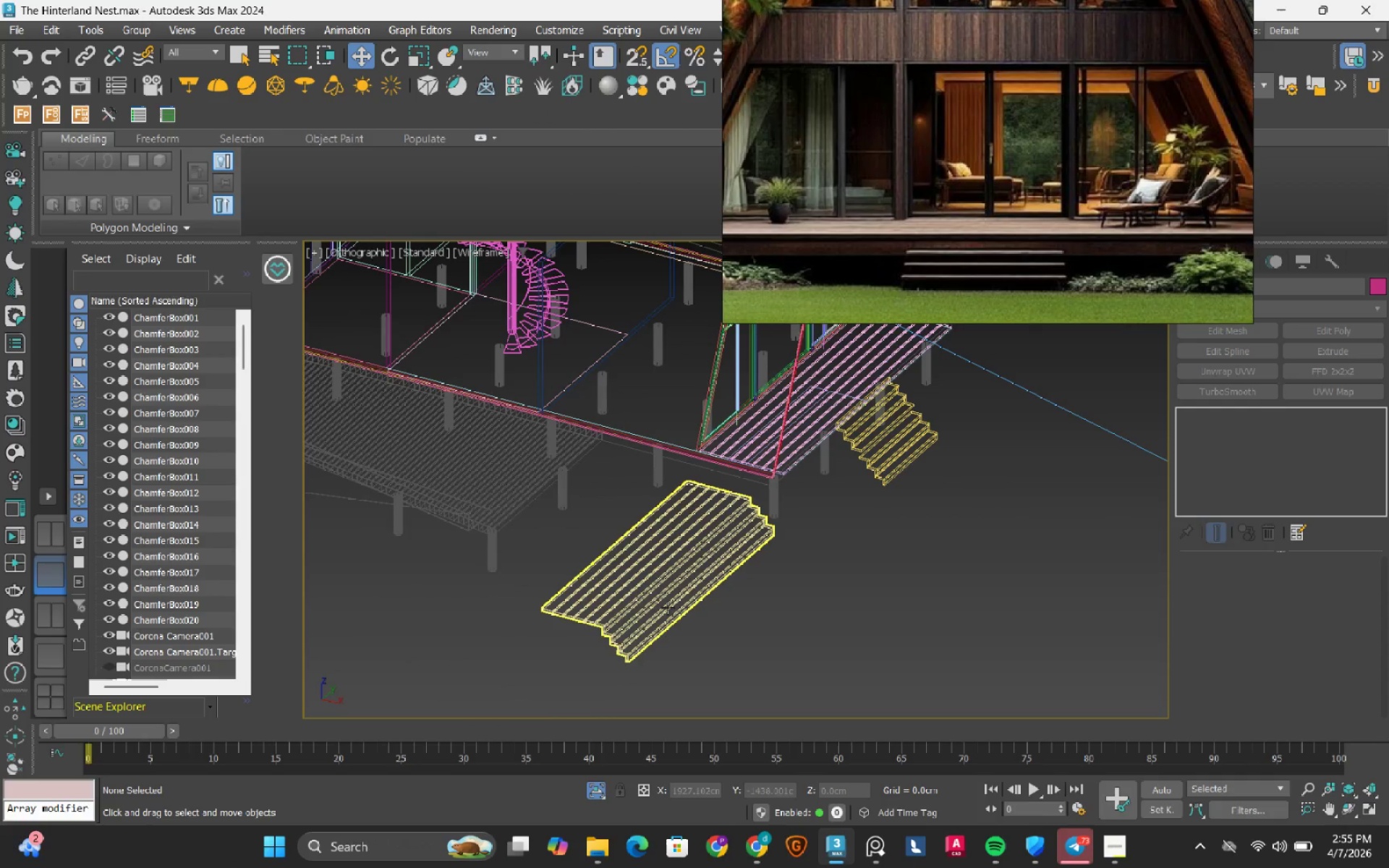 
scroll: coordinate [722, 553], scroll_direction: down, amount: 6.0
 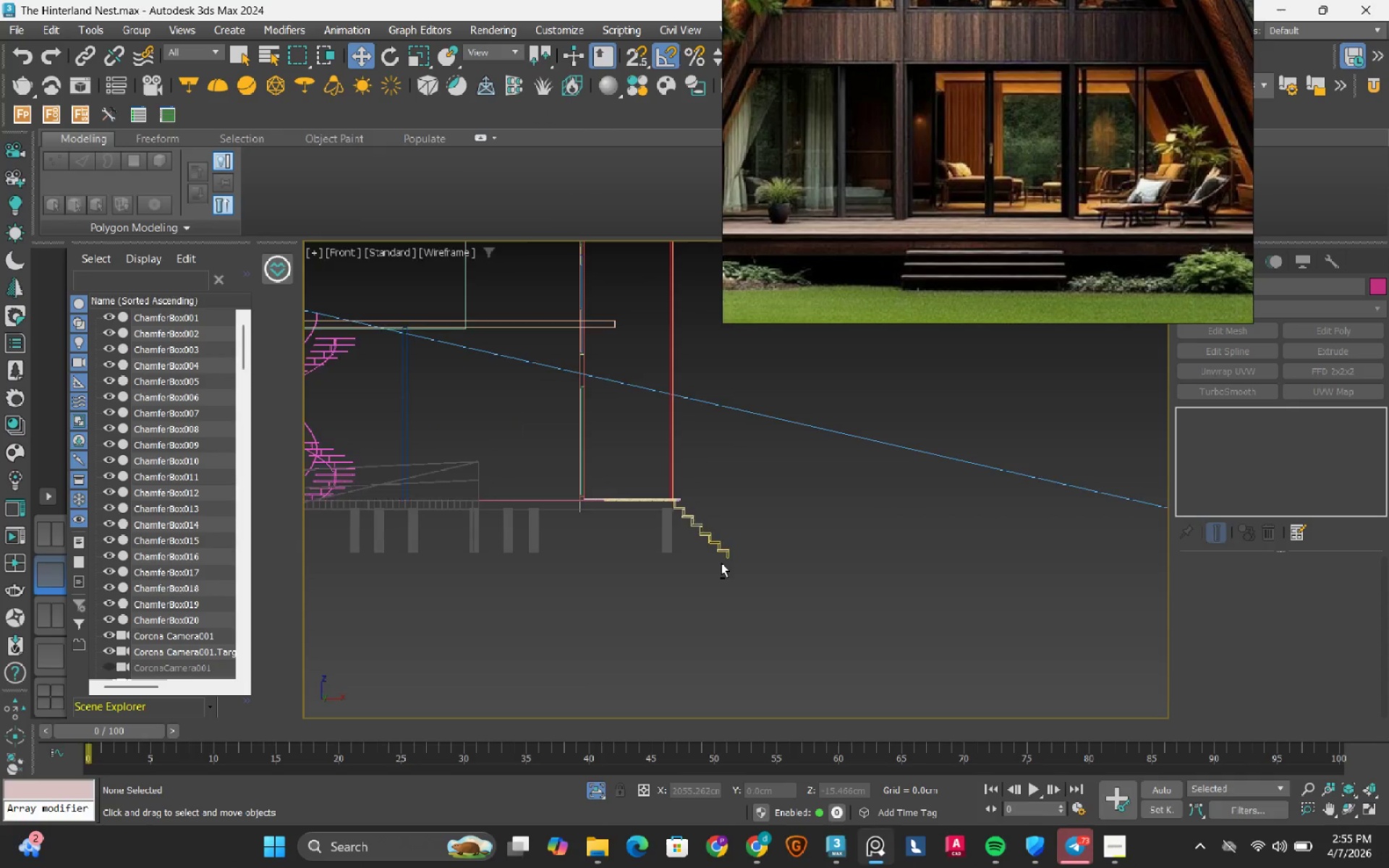 
left_click([667, 606])
 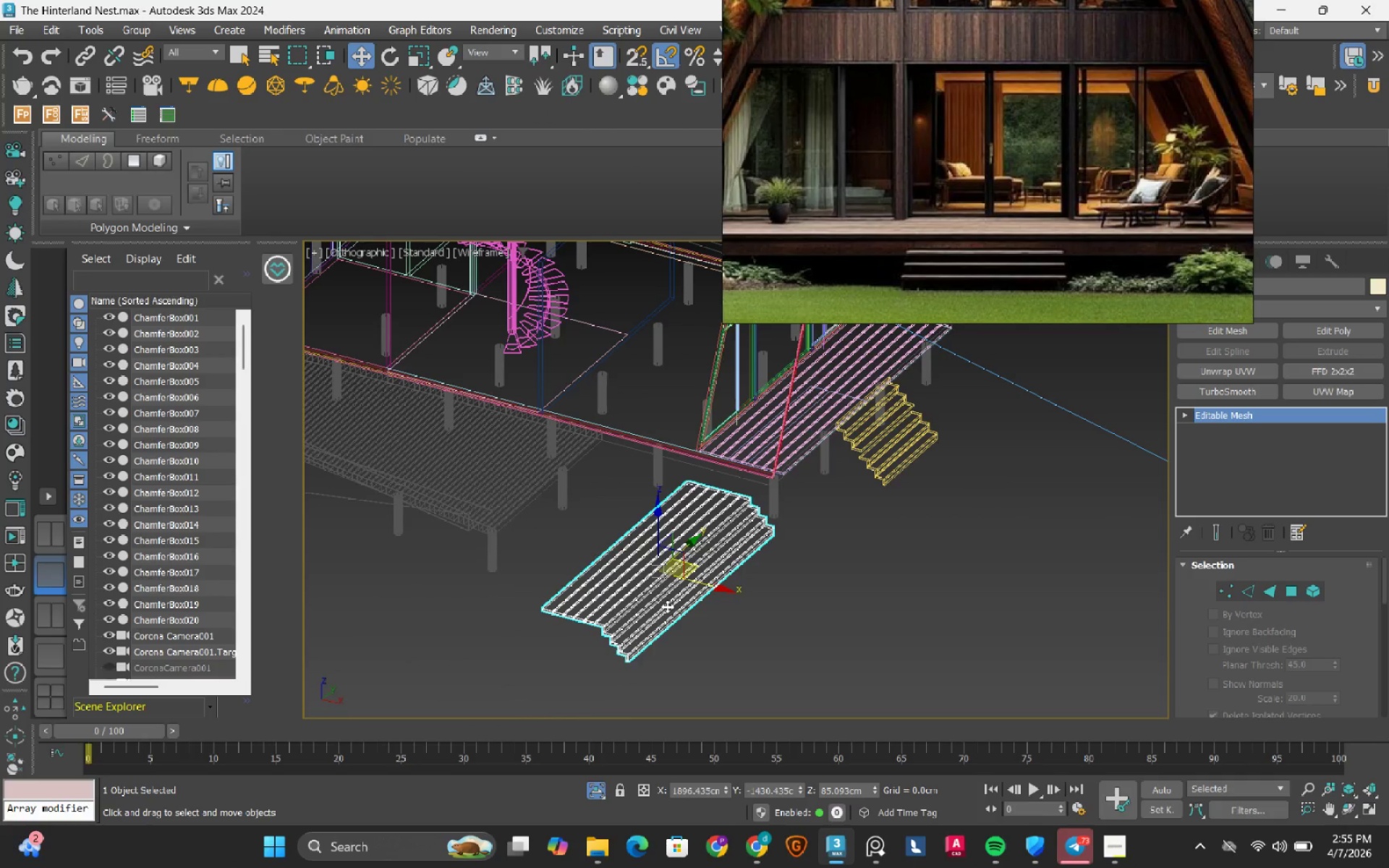 
key(Delete)
 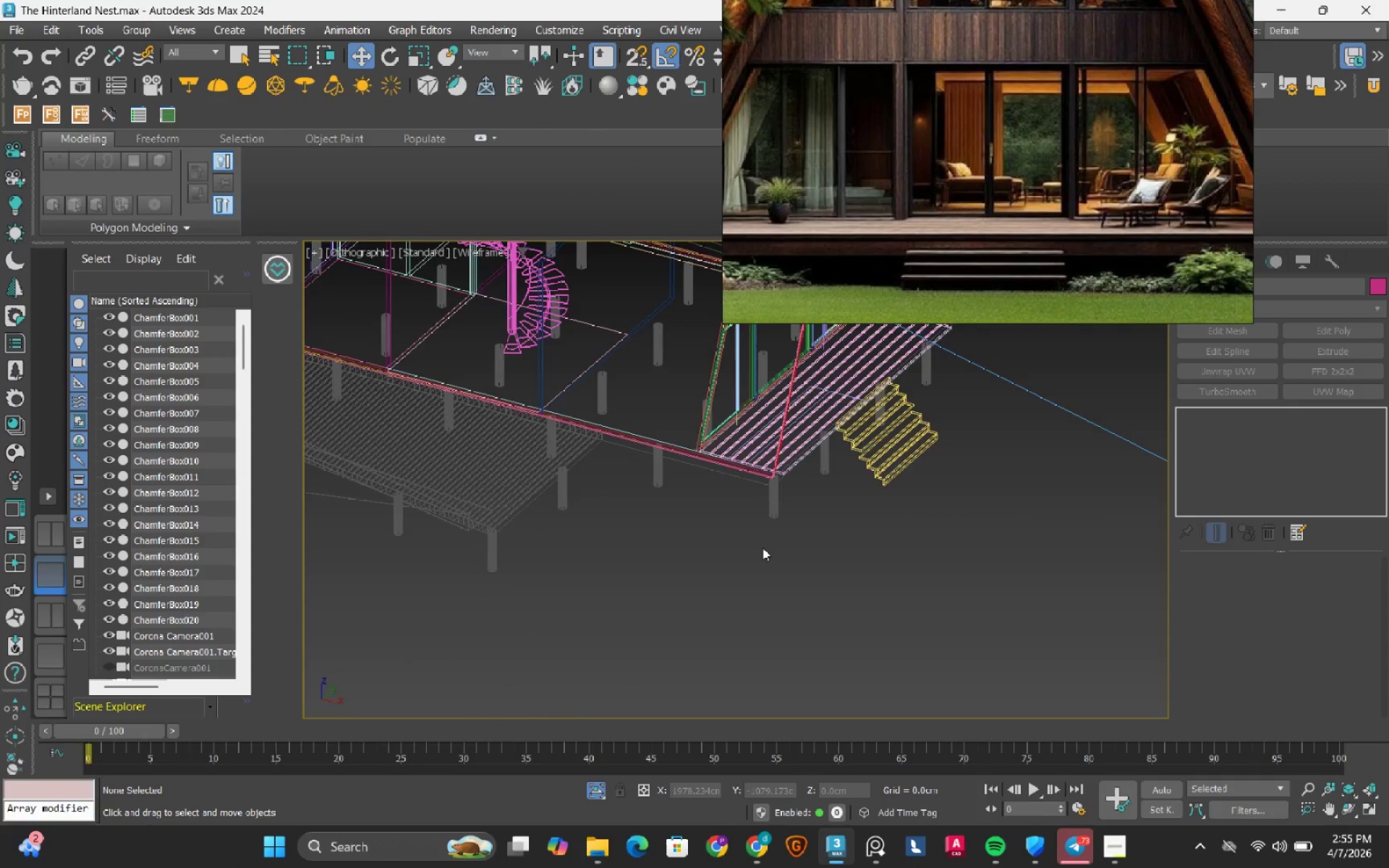 
scroll: coordinate [763, 548], scroll_direction: down, amount: 1.0
 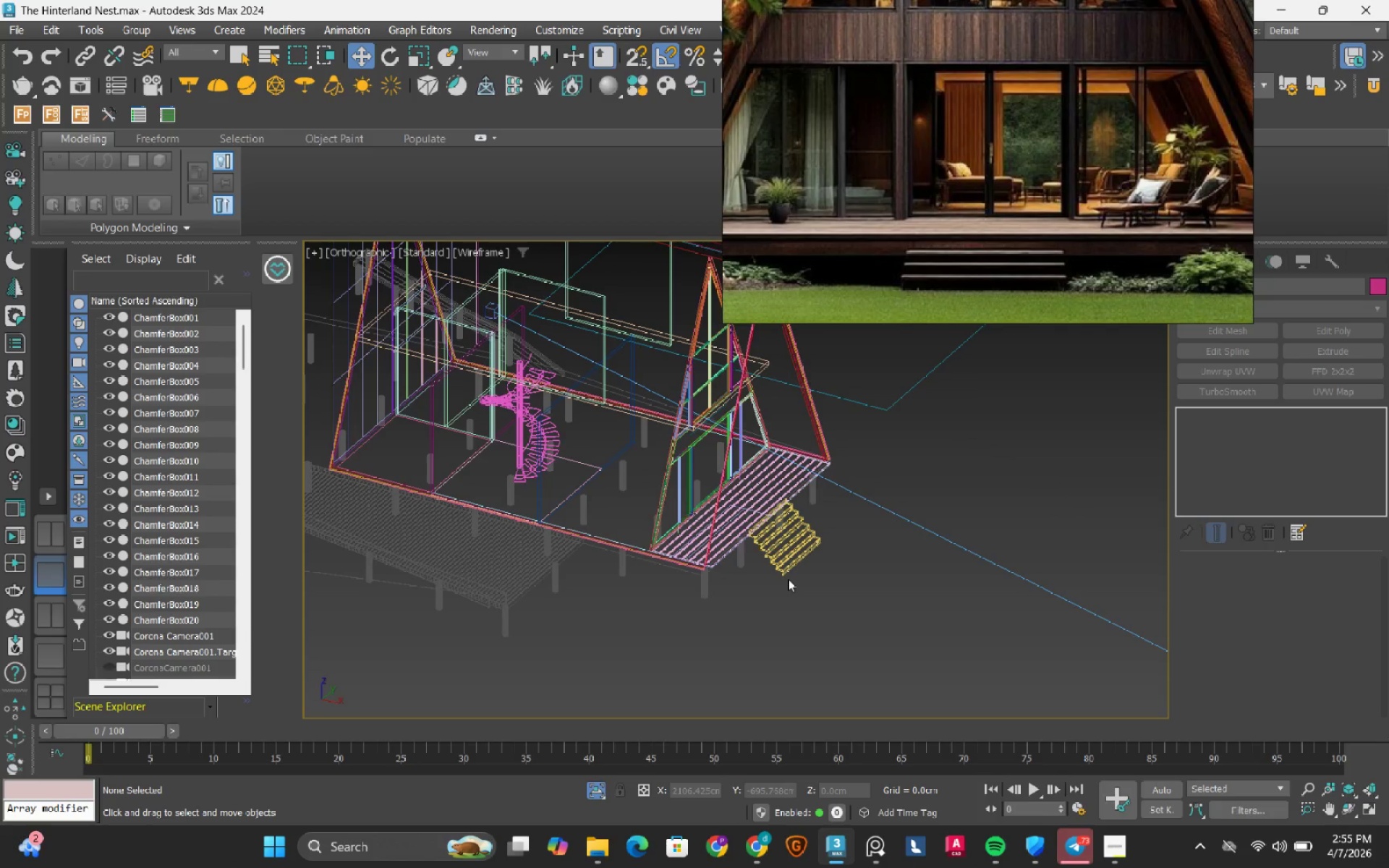 
key(F3)
 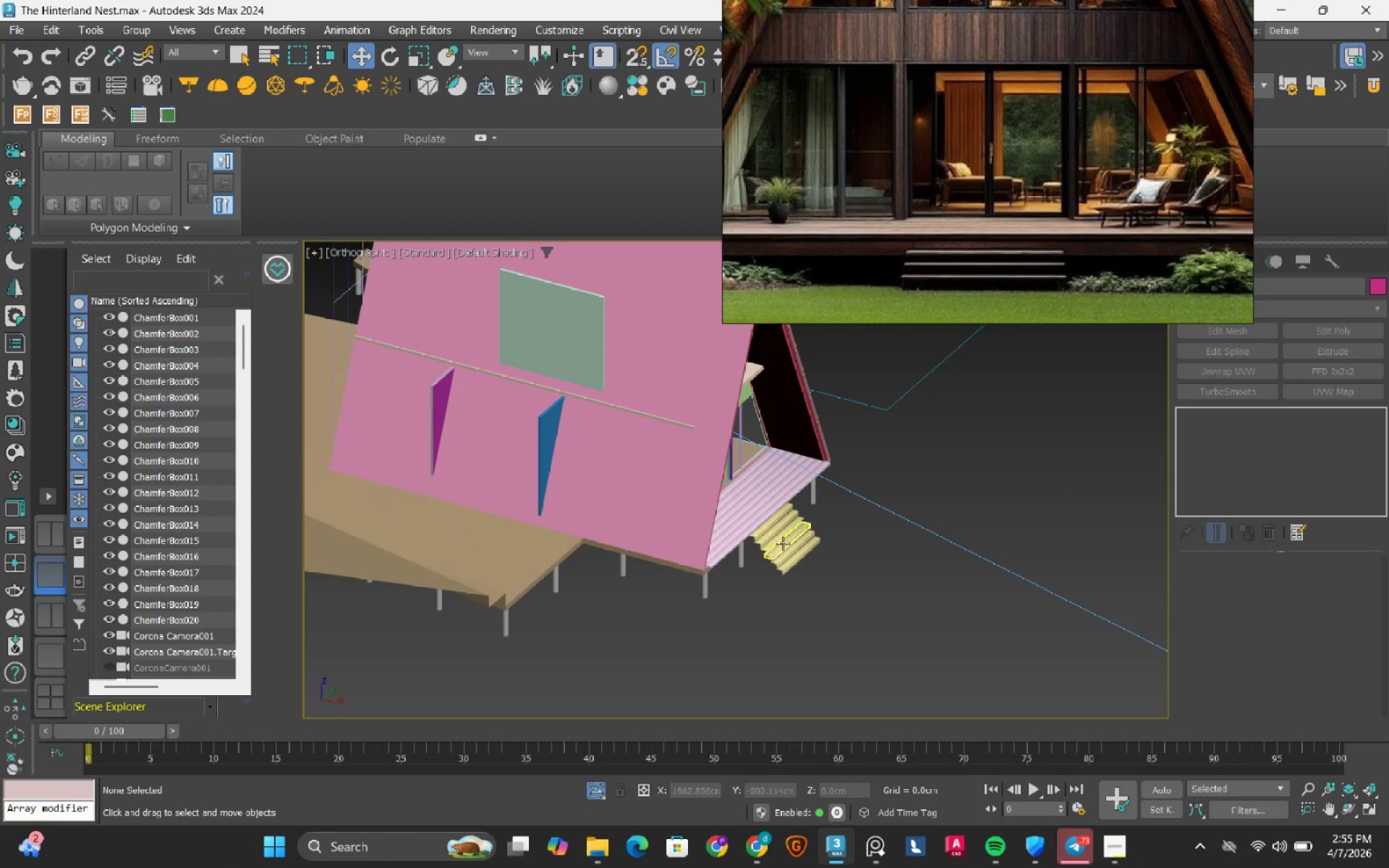 
scroll: coordinate [465, 555], scroll_direction: up, amount: 13.0
 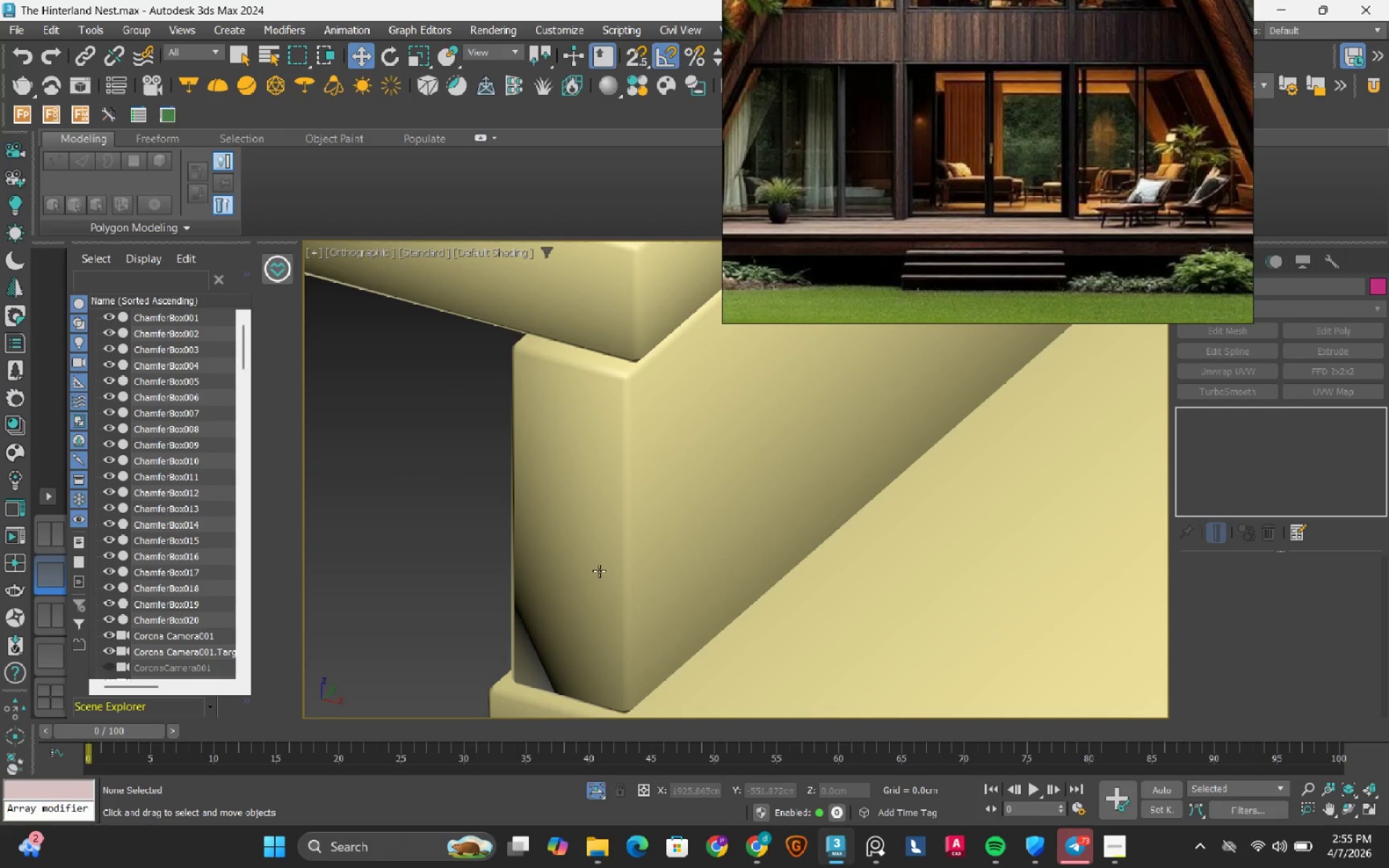 
scroll: coordinate [599, 572], scroll_direction: down, amount: 7.0
 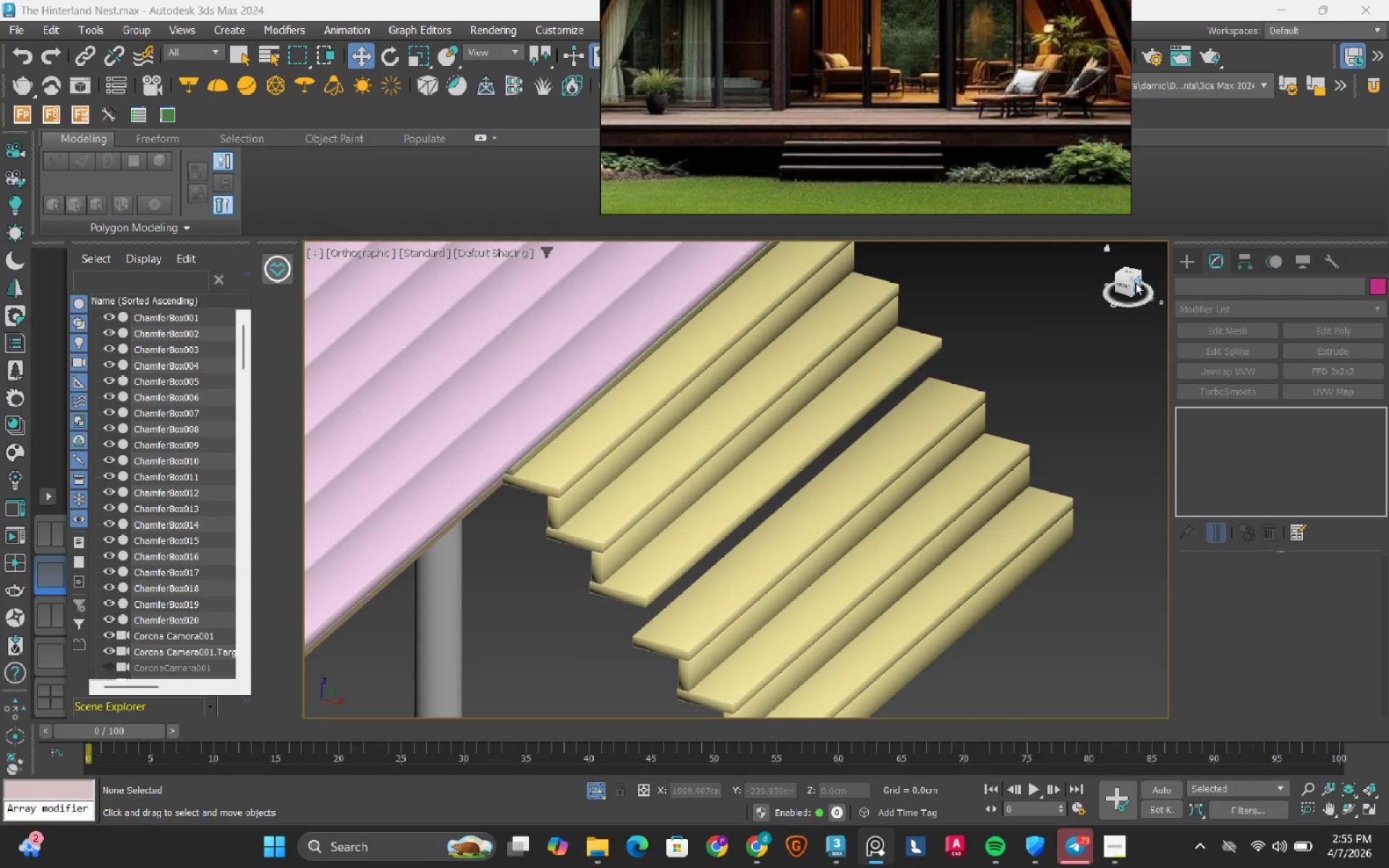 
left_click([1128, 286])
 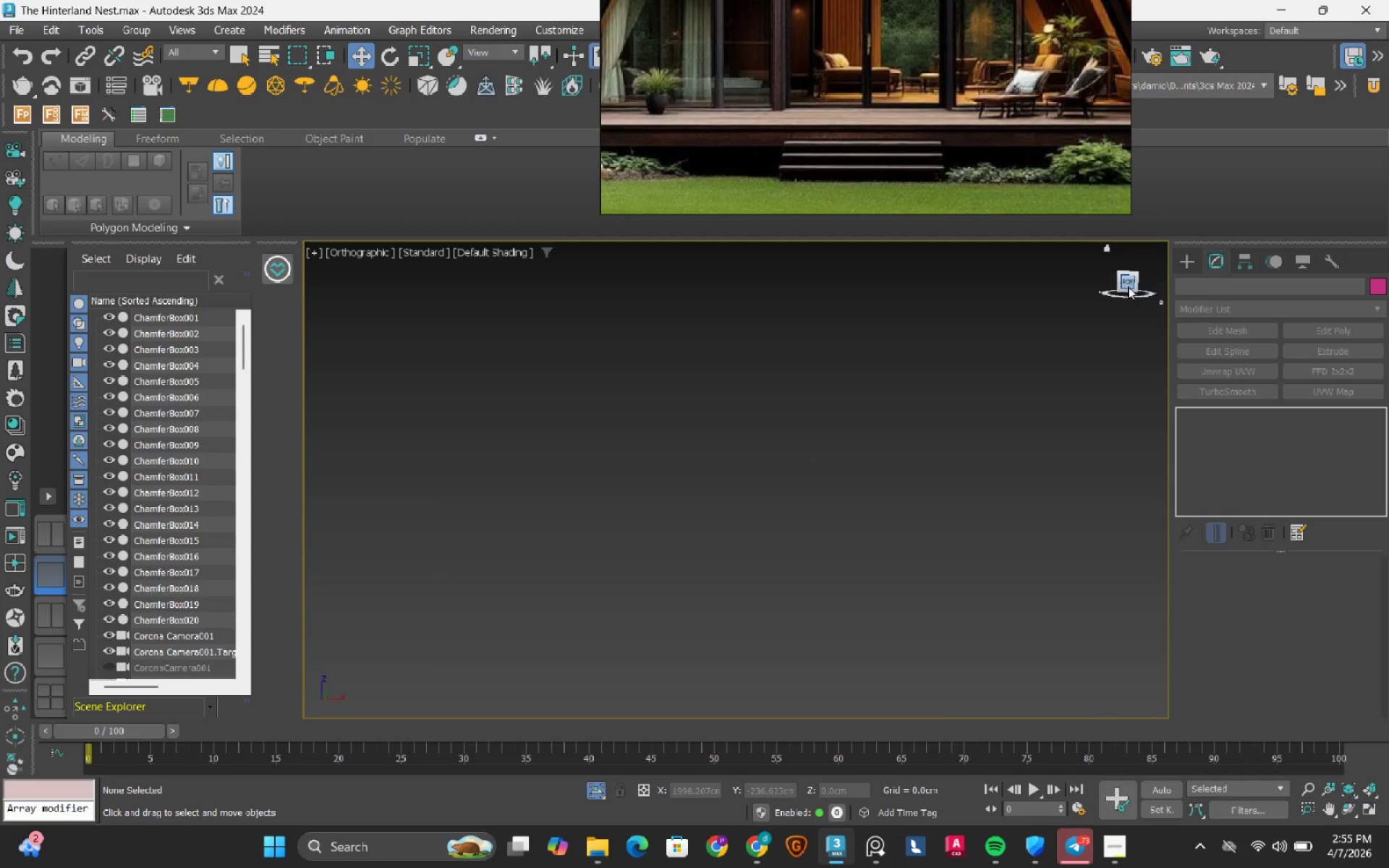 
scroll: coordinate [862, 437], scroll_direction: down, amount: 4.0
 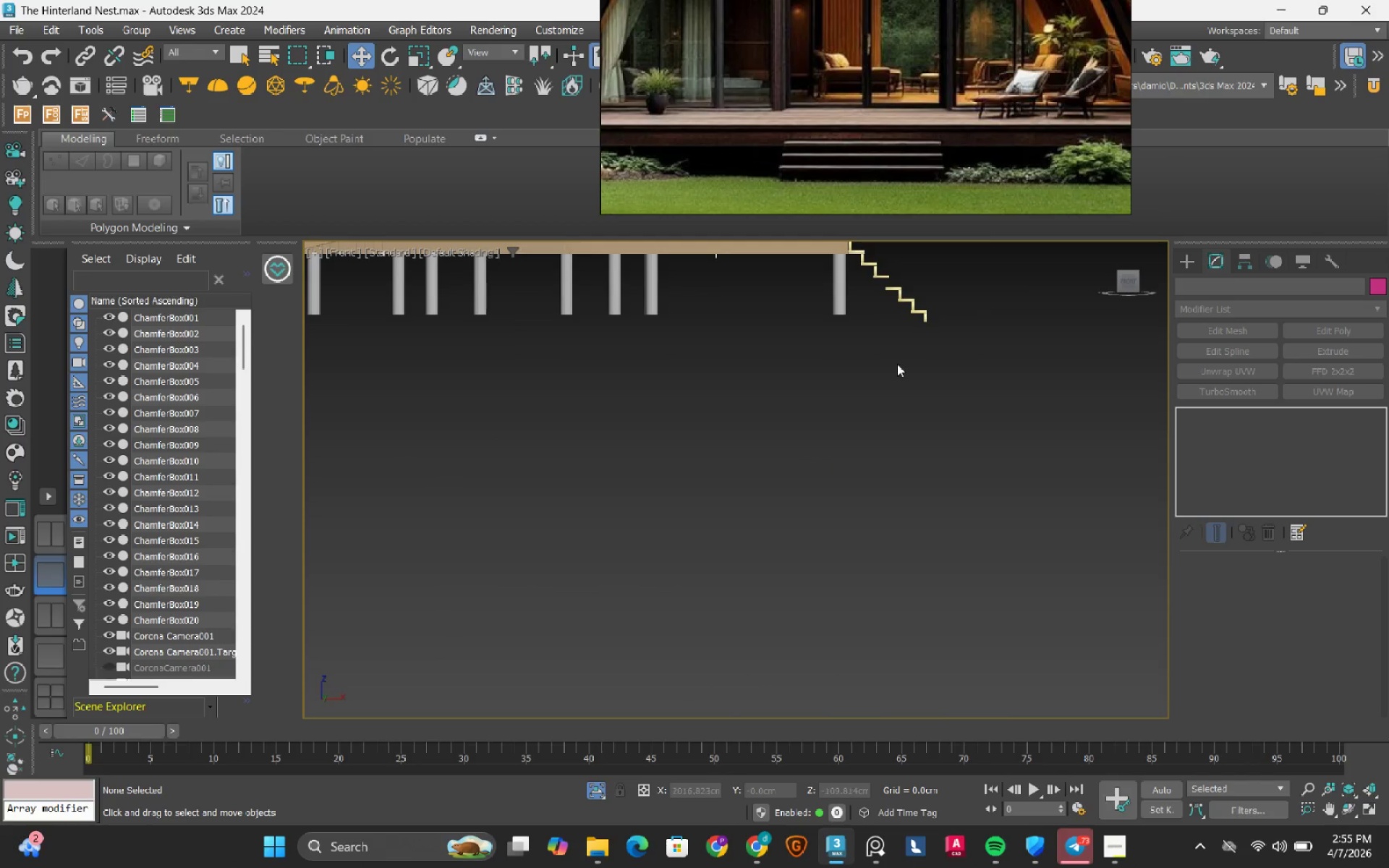 
scroll: coordinate [815, 350], scroll_direction: up, amount: 8.0
 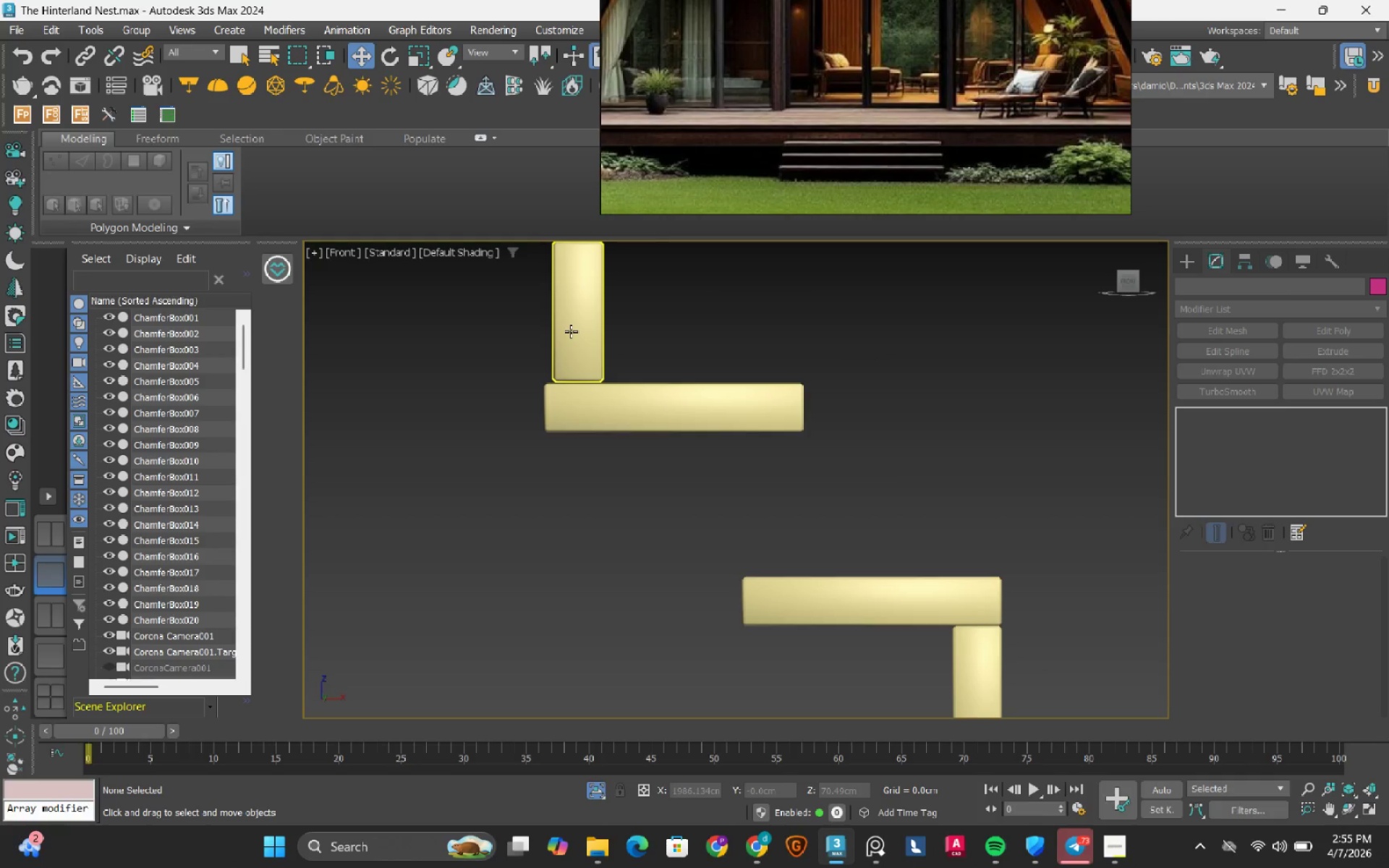 
left_click([571, 331])
 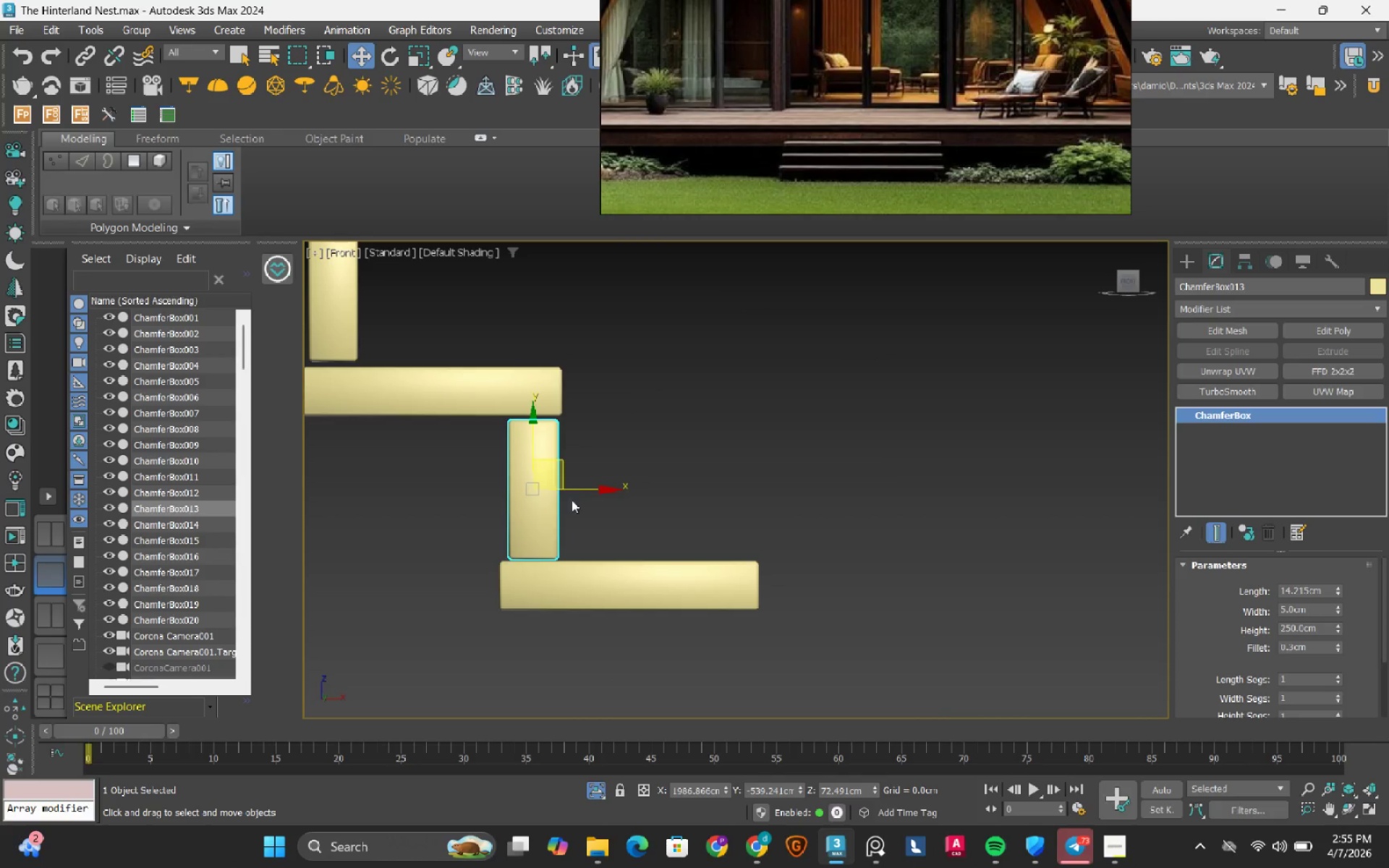 
scroll: coordinate [567, 476], scroll_direction: down, amount: 3.0
 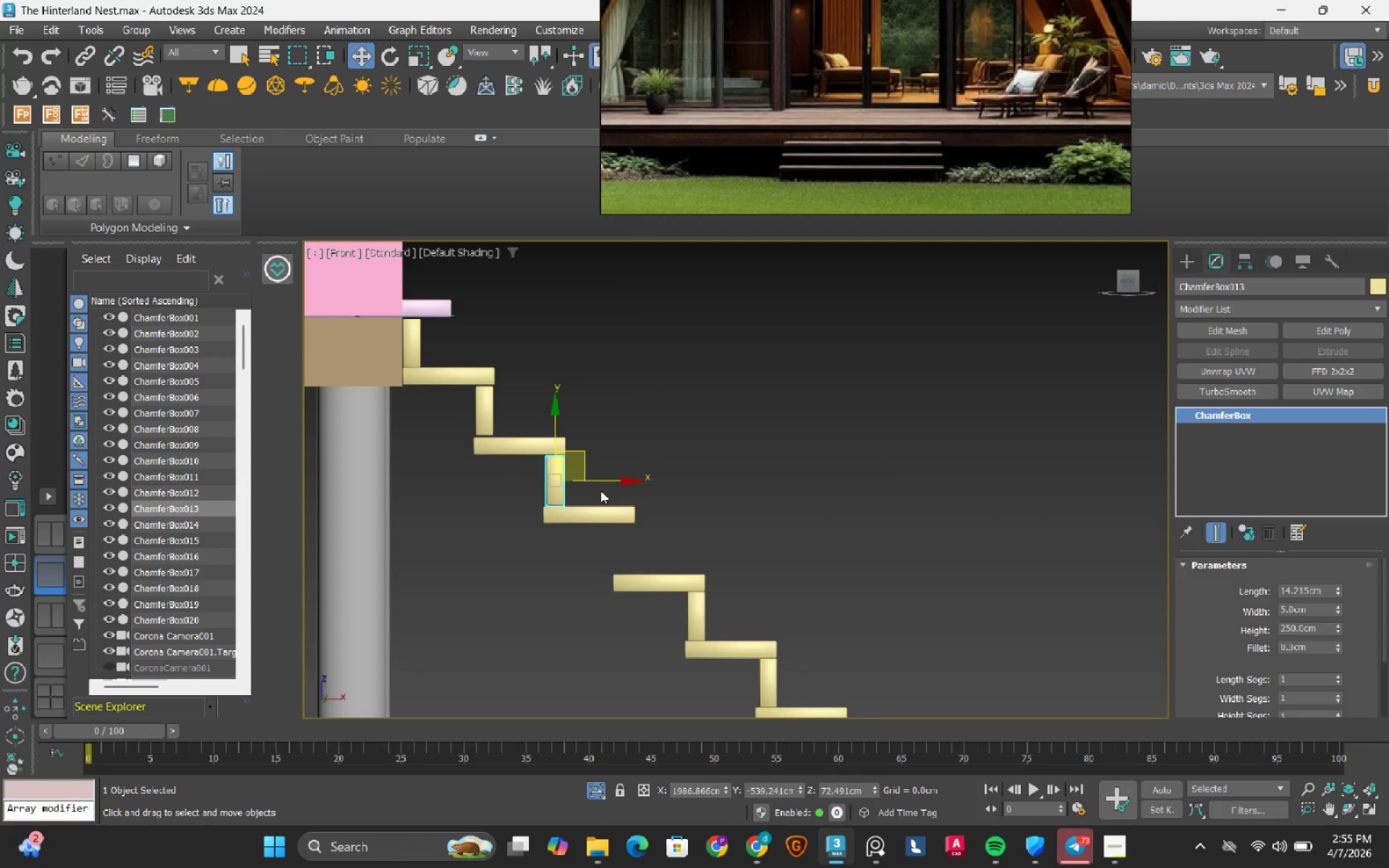 
hold_key(key=ShiftRight, duration=1.26)
left_click_drag(start_coordinate=[600, 490], to_coordinate=[546, 485])
 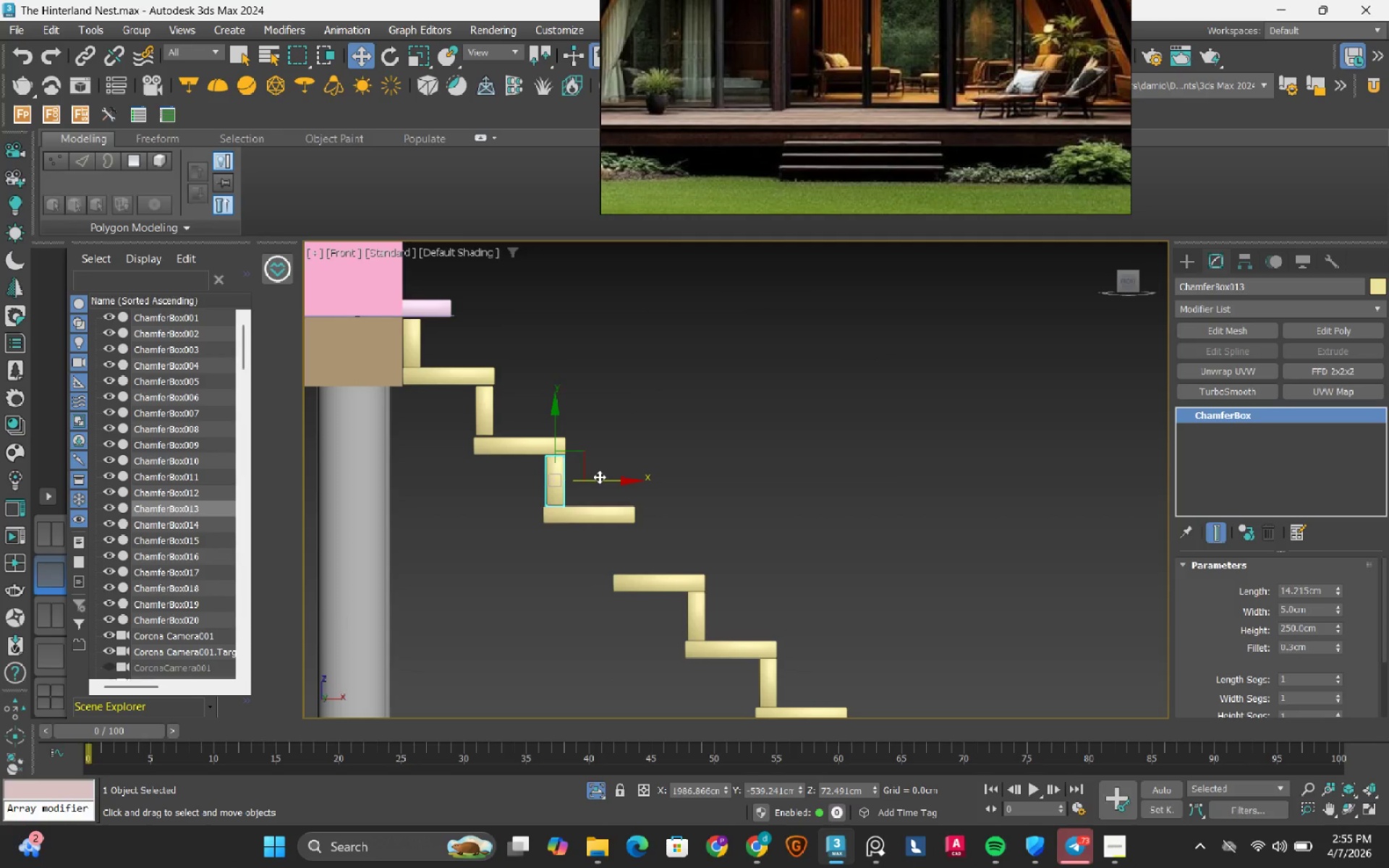 
hold_key(key=ShiftRight, duration=0.97)
left_click_drag(start_coordinate=[599, 477], to_coordinate=[704, 515])
 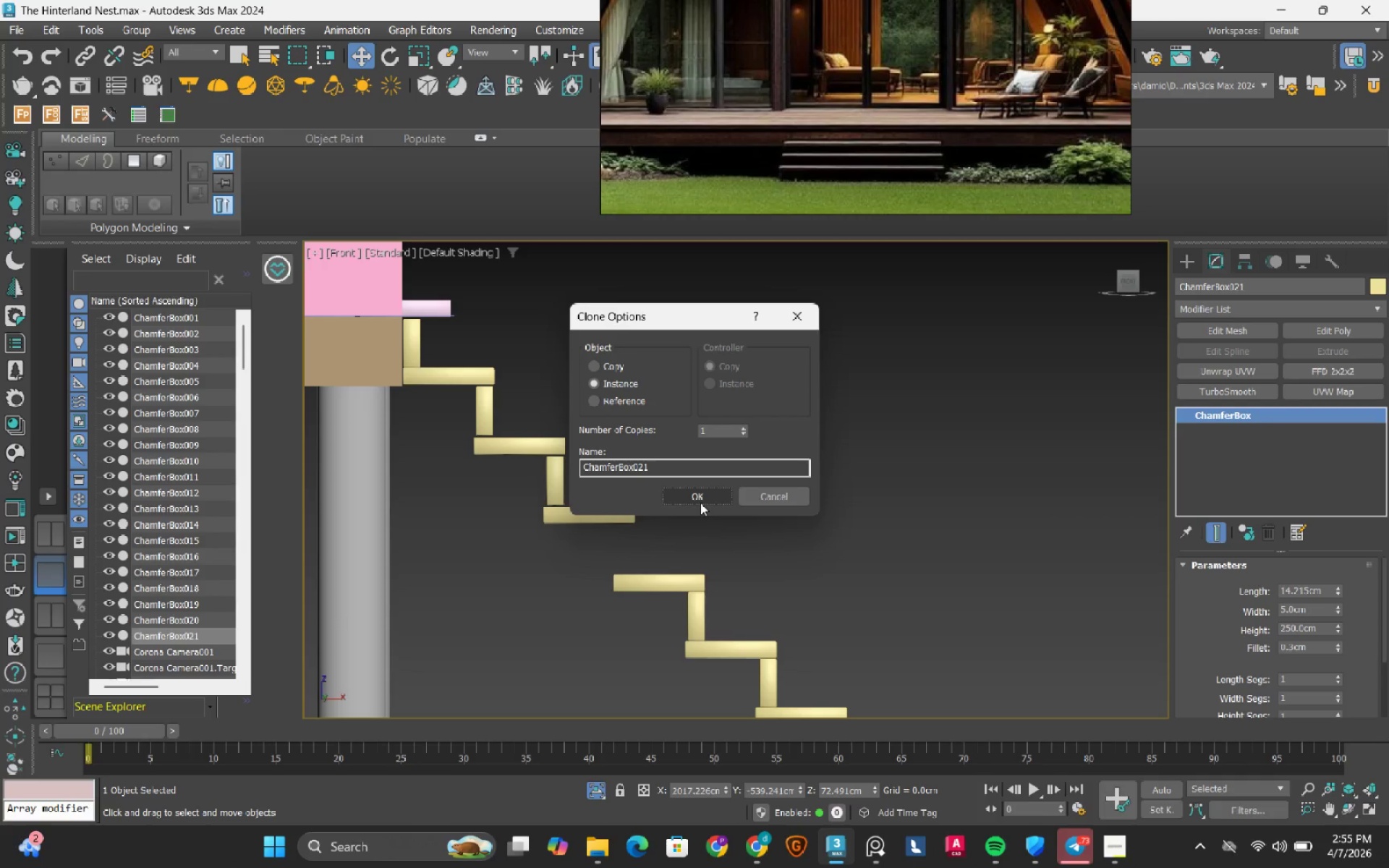 
left_click([700, 501])
 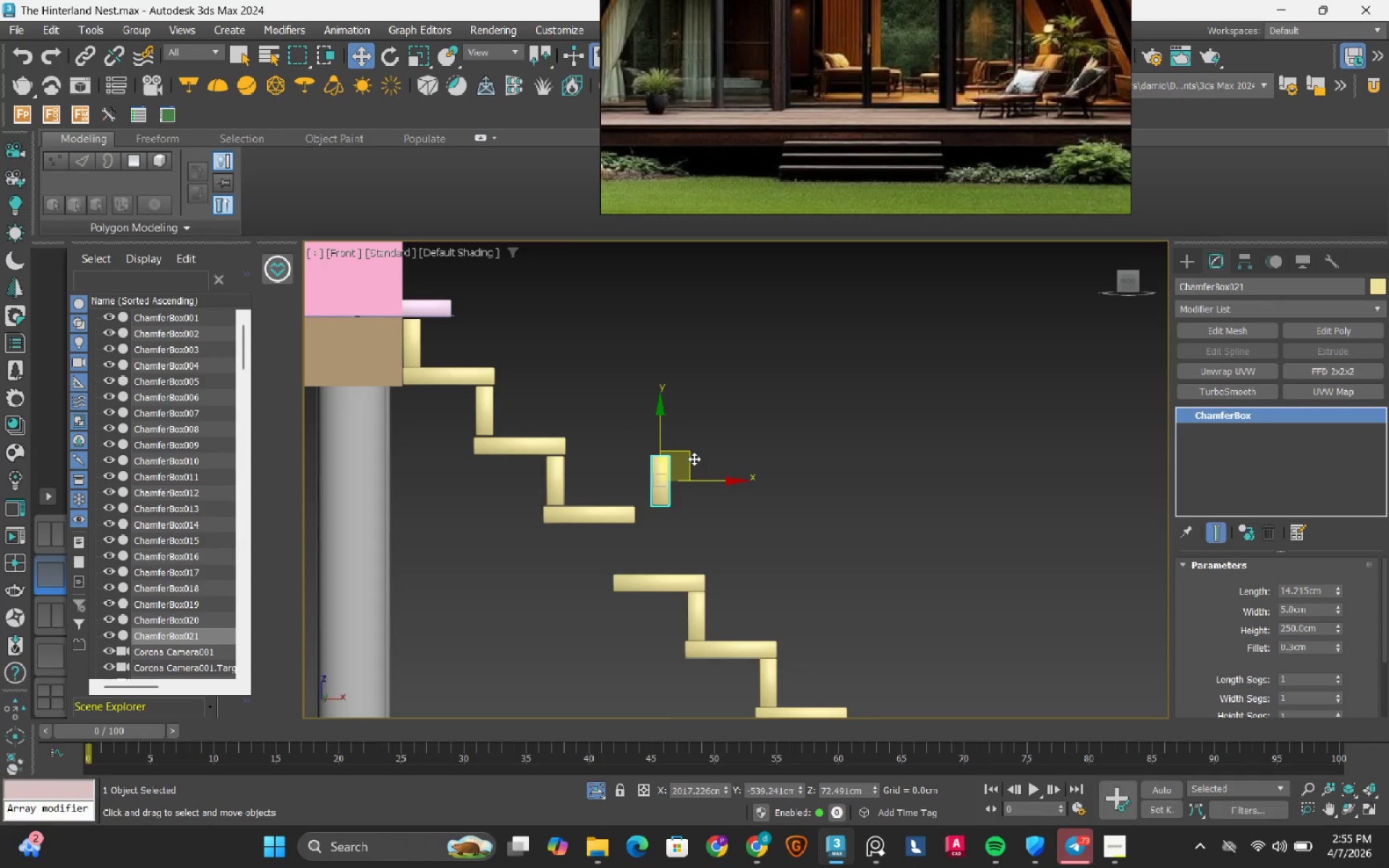 
left_click_drag(start_coordinate=[694, 459], to_coordinate=[640, 524])
 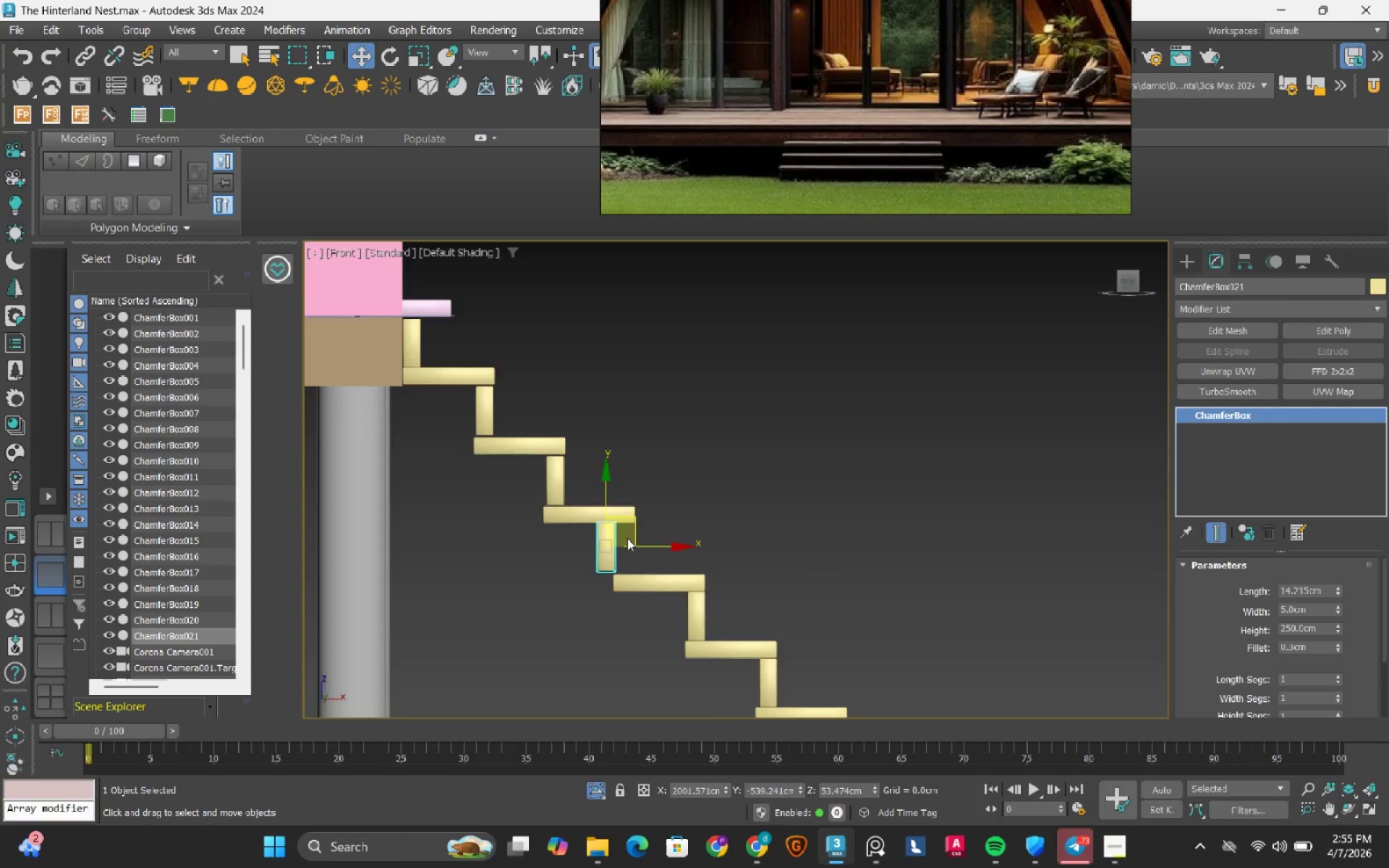 
scroll: coordinate [604, 493], scroll_direction: up, amount: 7.0
 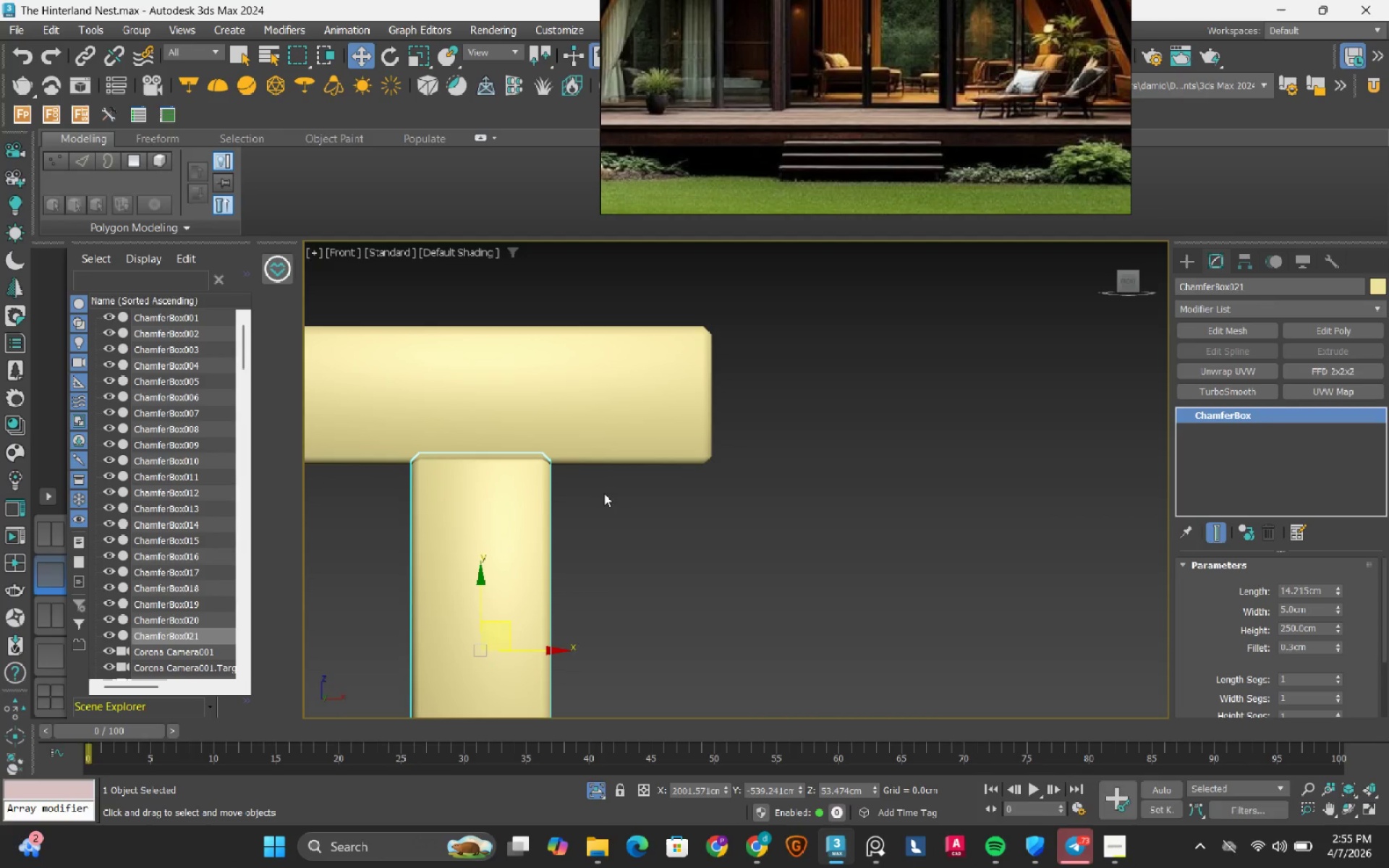 
key(F3)
 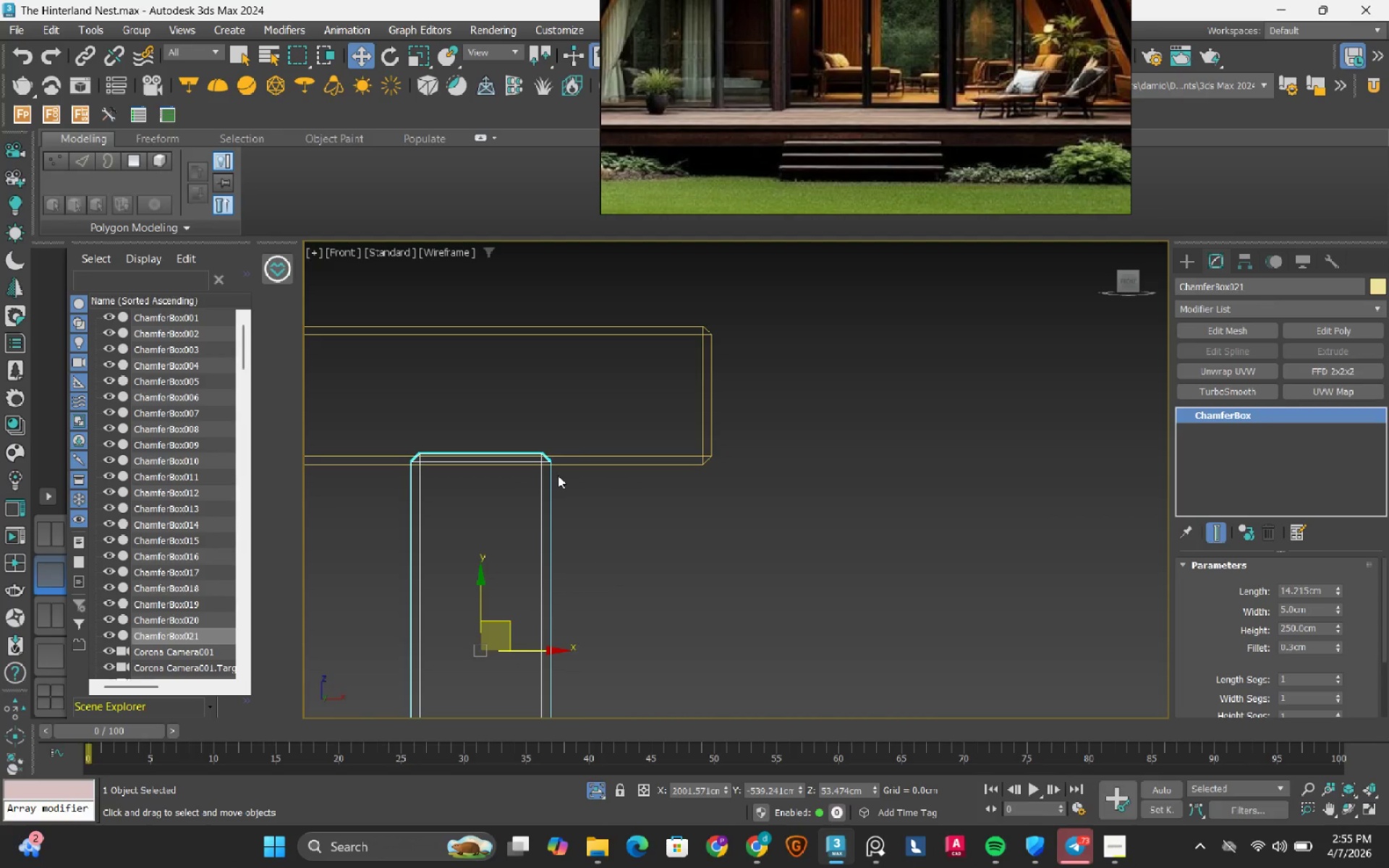 
key(S)
 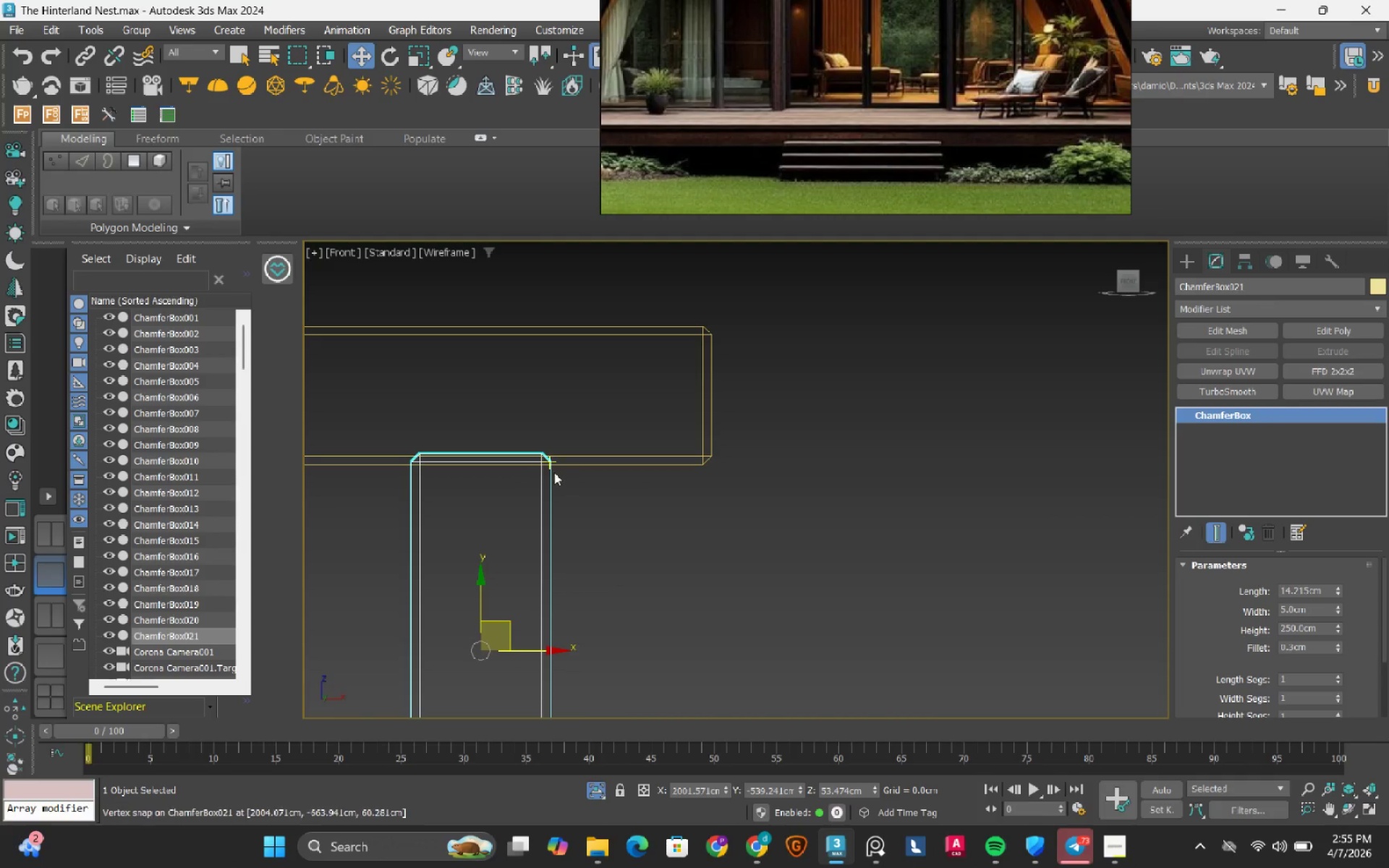 
scroll: coordinate [545, 467], scroll_direction: up, amount: 5.0
 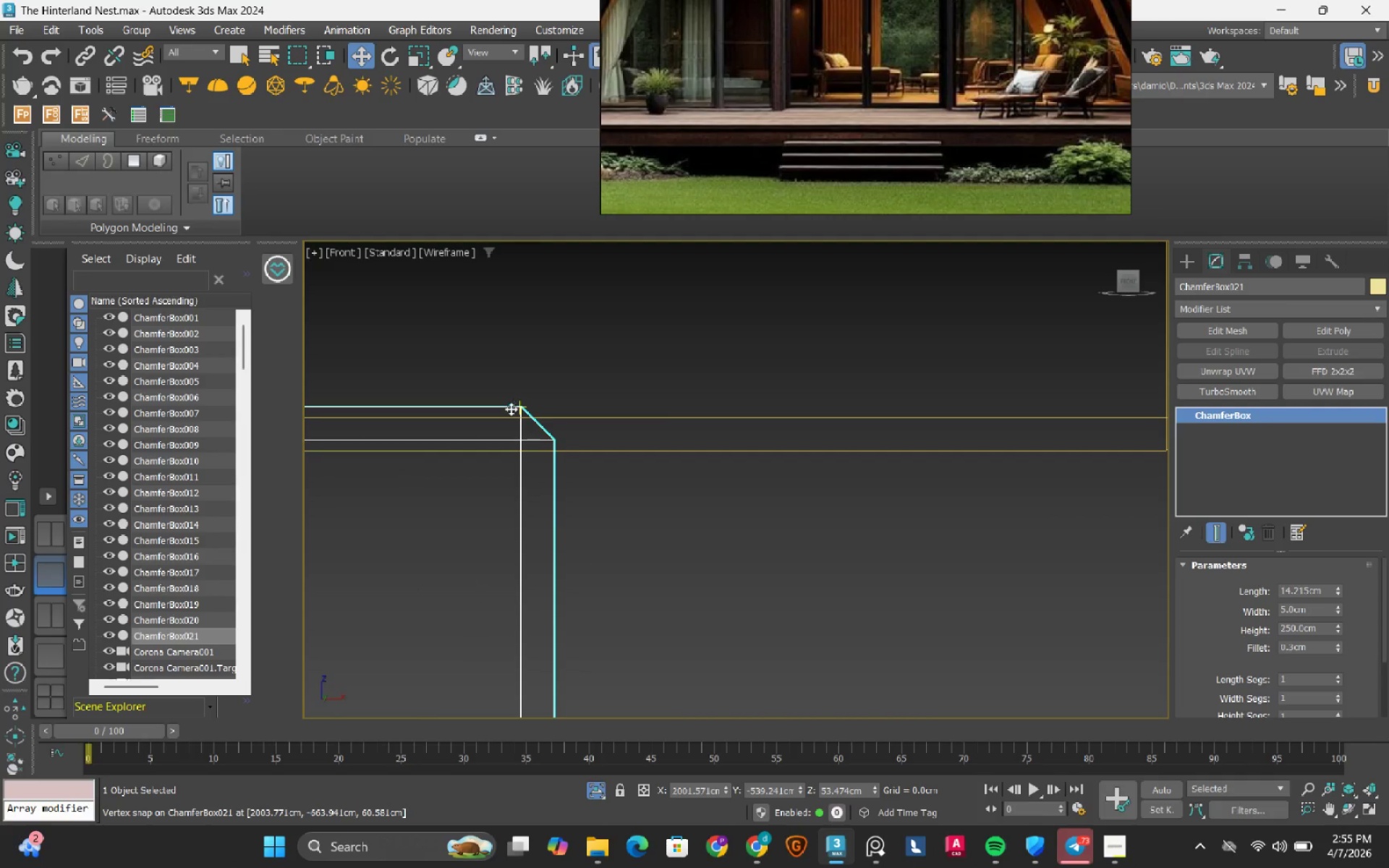 
left_click_drag(start_coordinate=[511, 409], to_coordinate=[935, 500])
 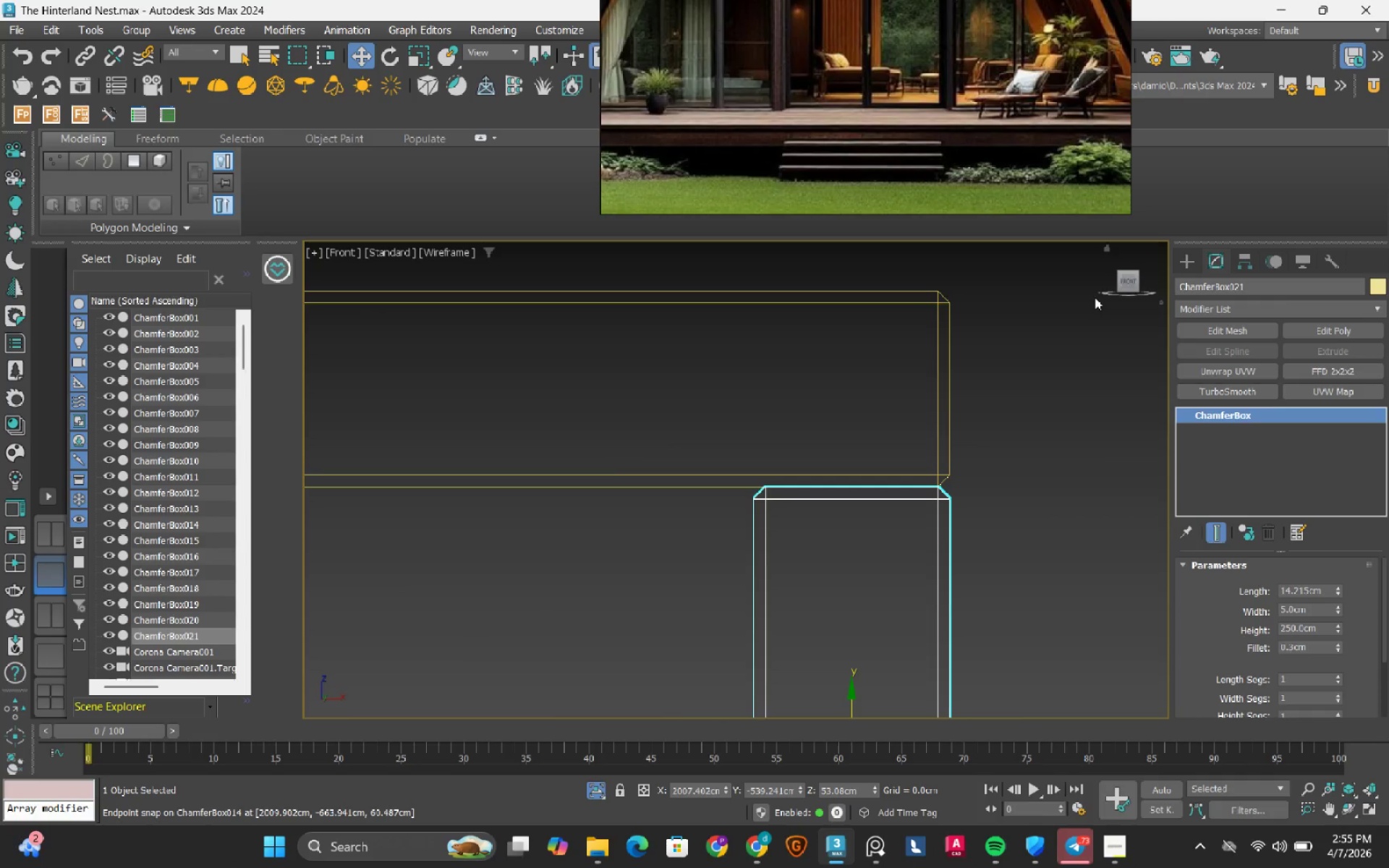 
scroll: coordinate [1224, 652], scroll_direction: down, amount: 7.0
 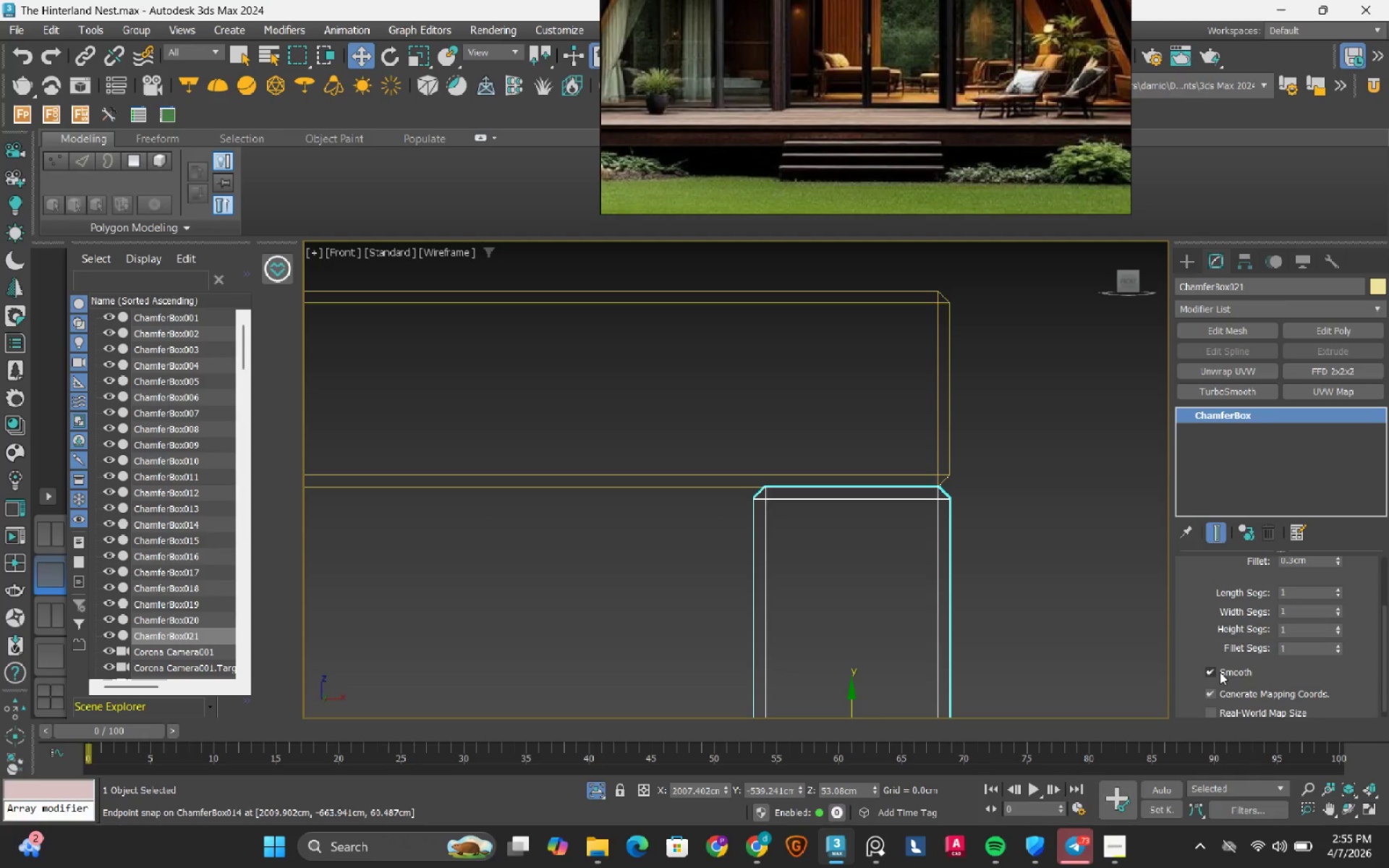 
left_click([1220, 672])
 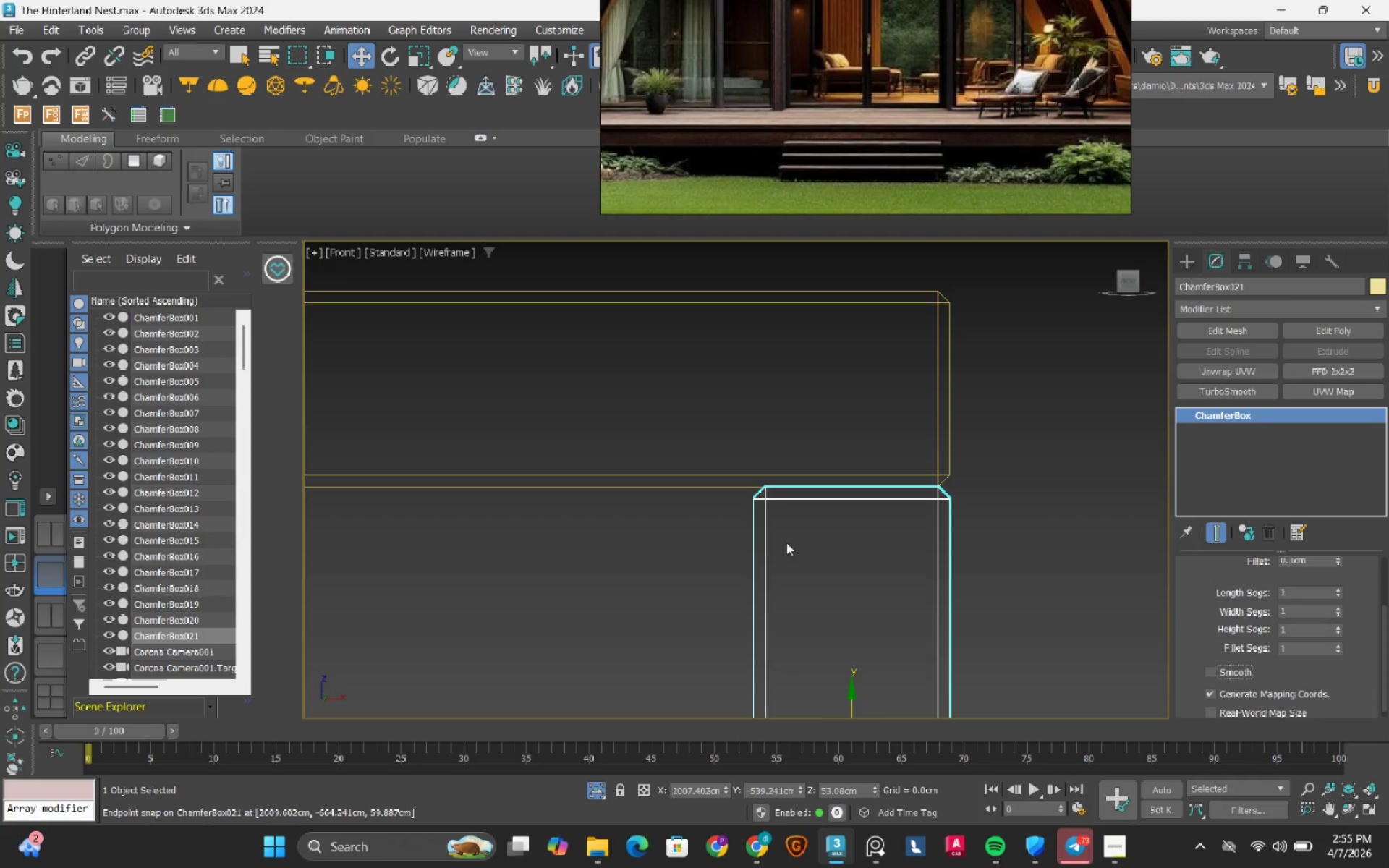 
scroll: coordinate [755, 543], scroll_direction: down, amount: 2.0
 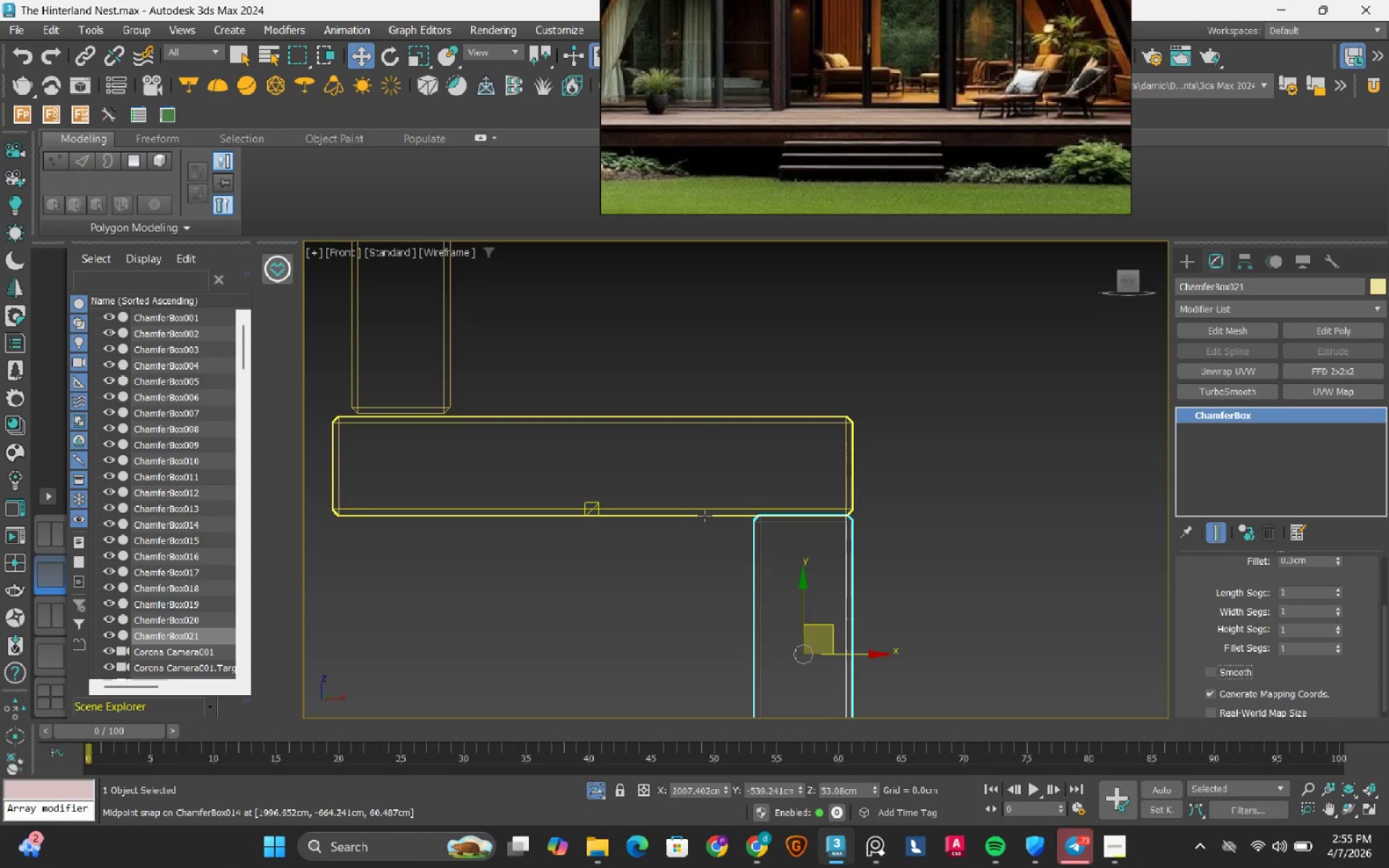 
left_click([705, 516])
 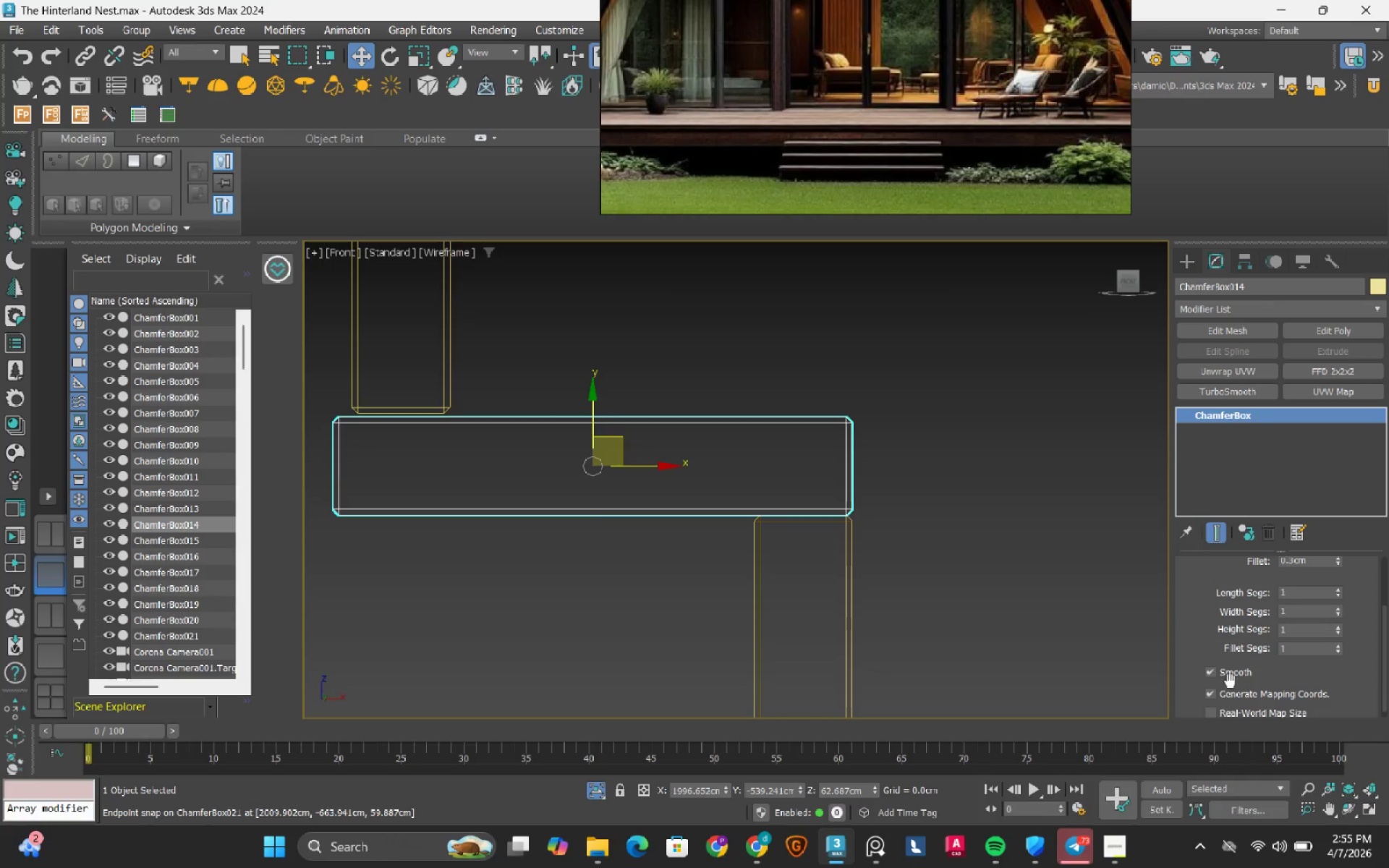 
left_click([1230, 678])
 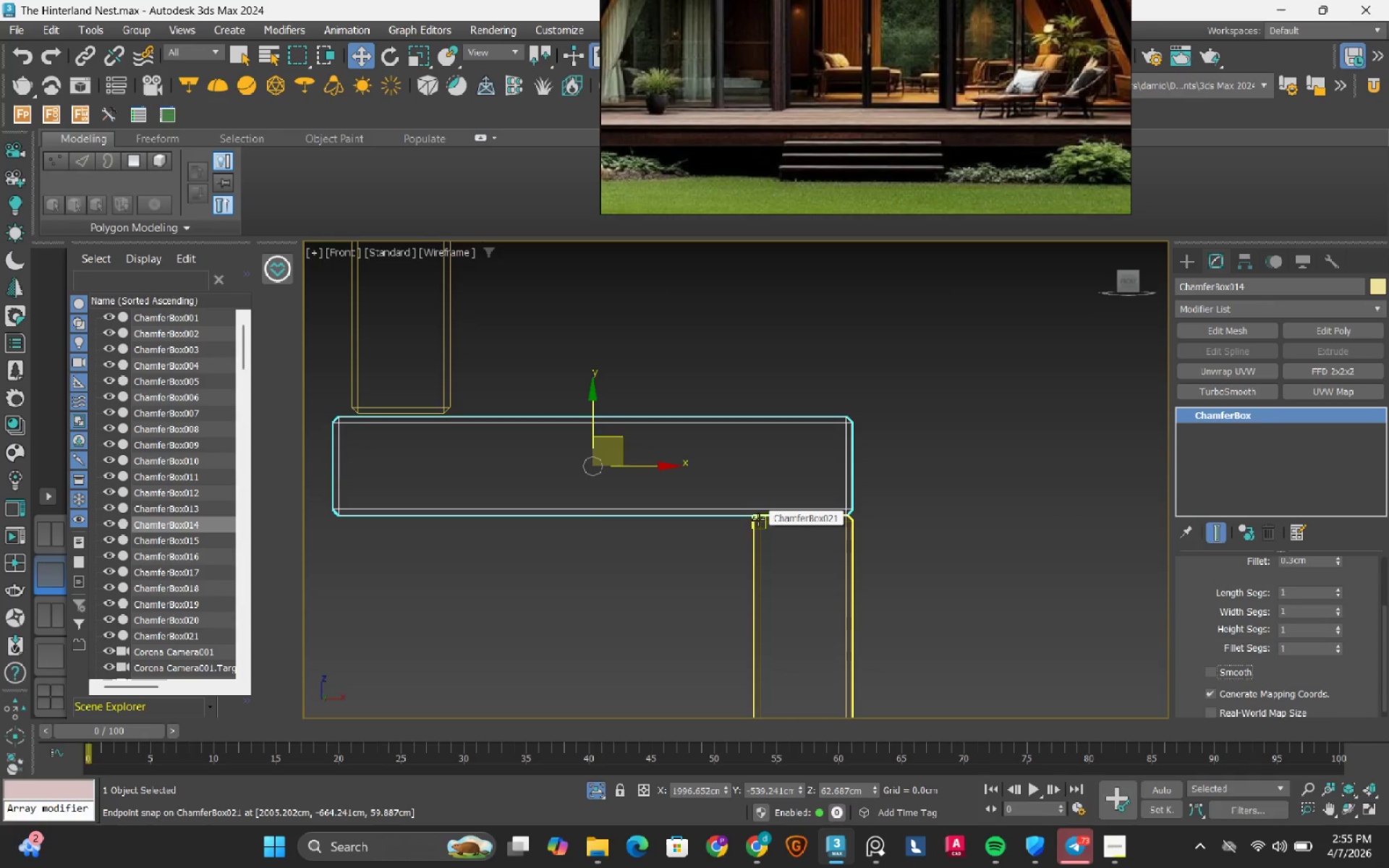 
key(F3)
 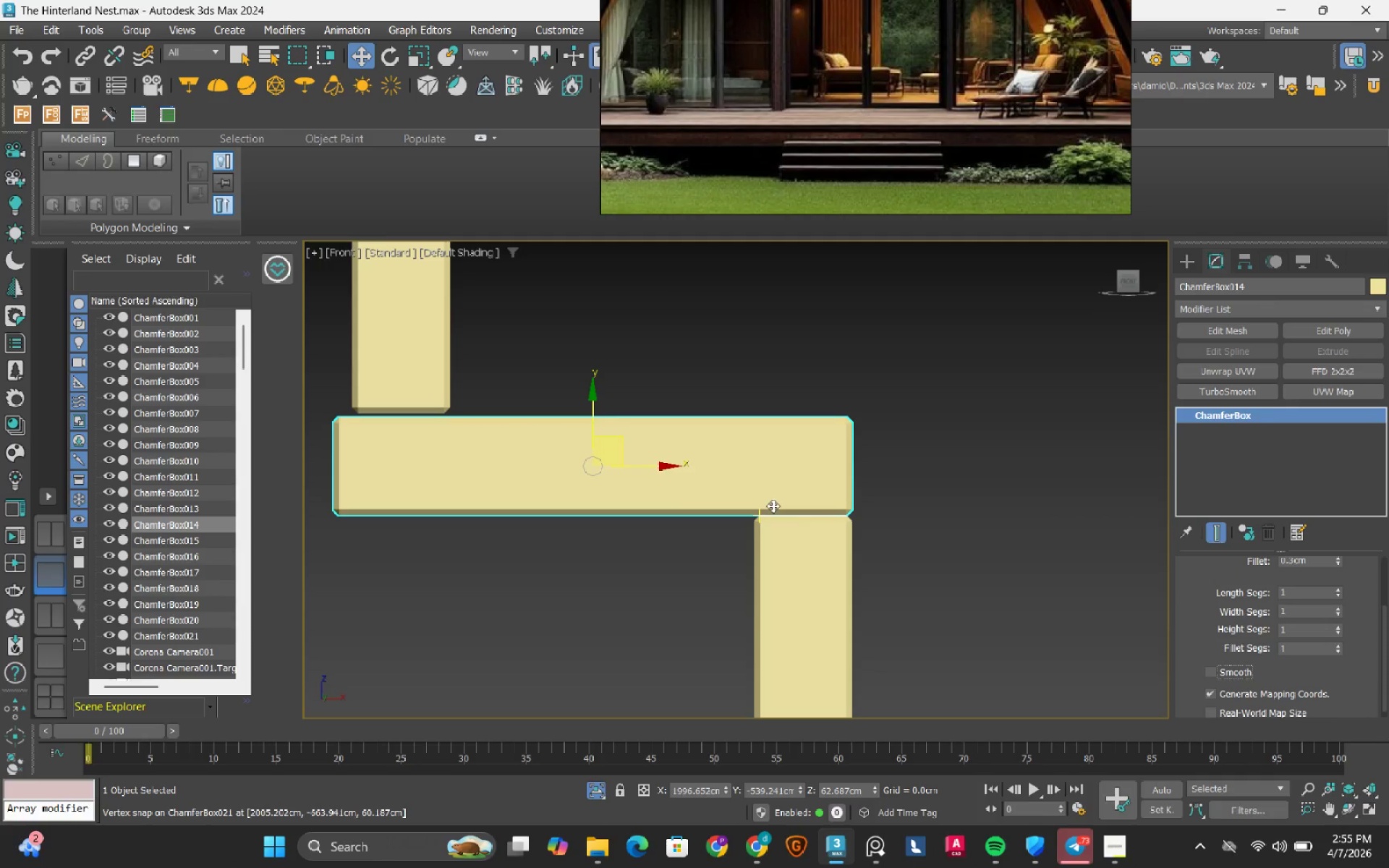 
scroll: coordinate [705, 498], scroll_direction: down, amount: 5.0
 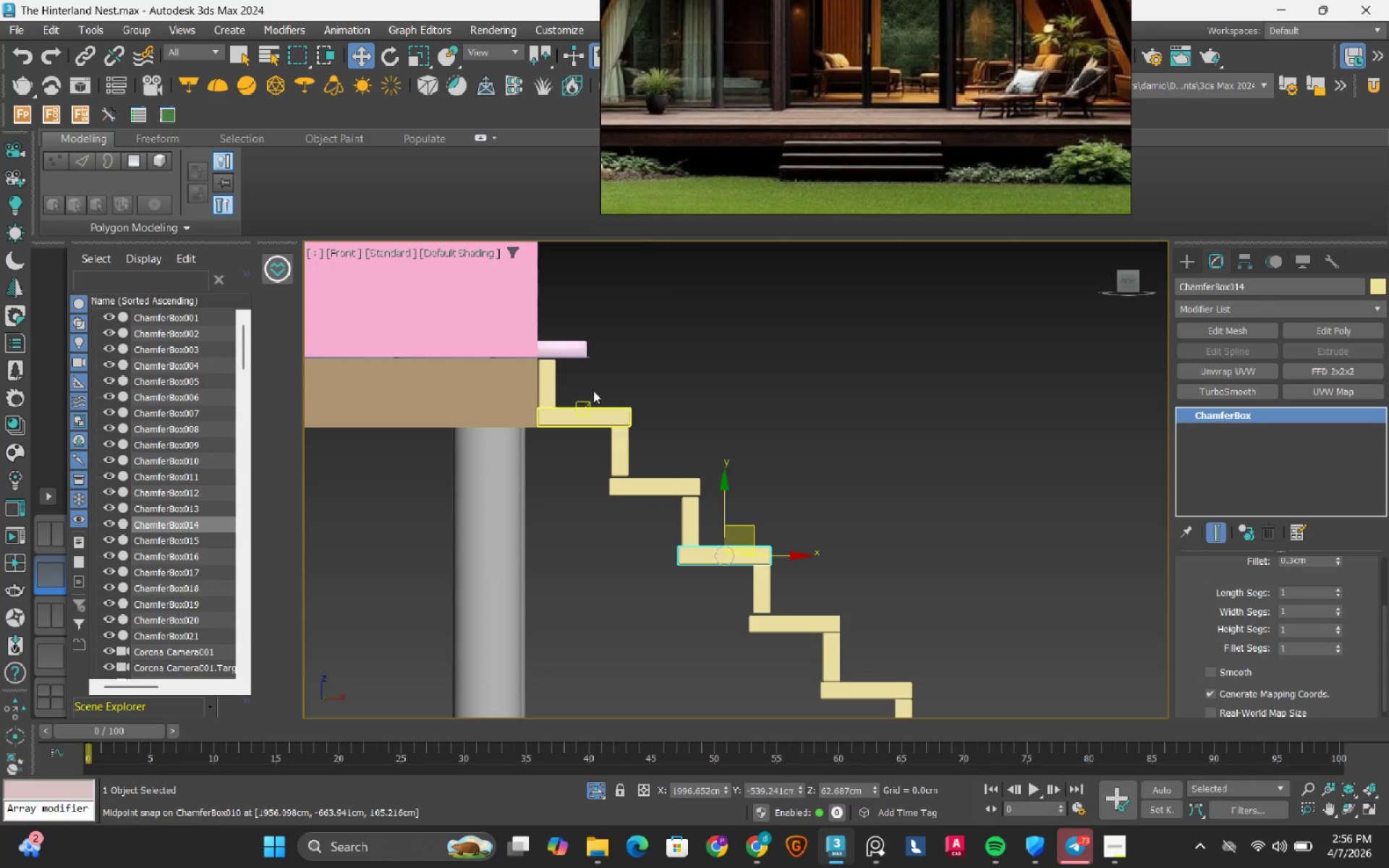 
scroll: coordinate [497, 454], scroll_direction: up, amount: 6.0
 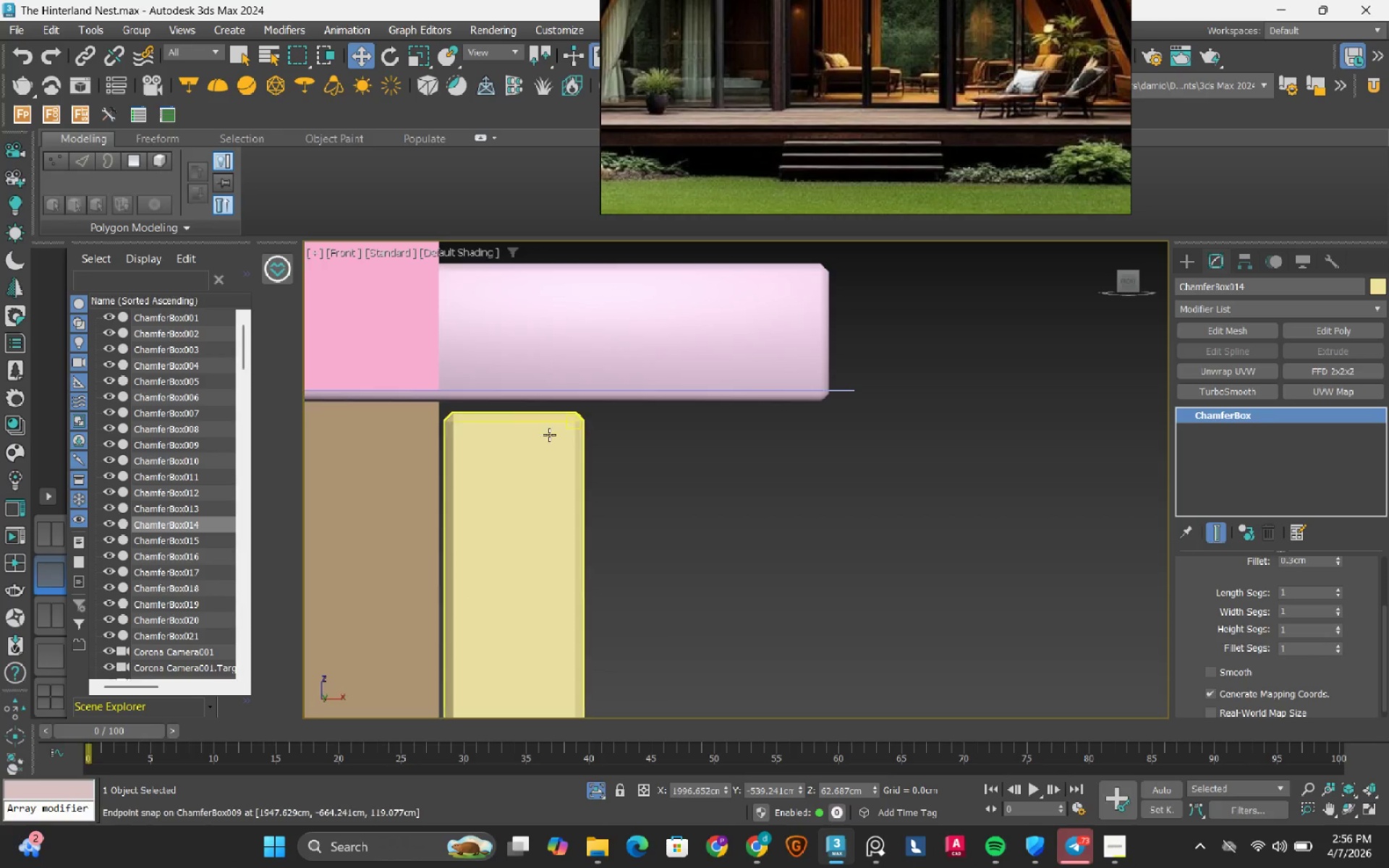 
left_click([549, 435])
 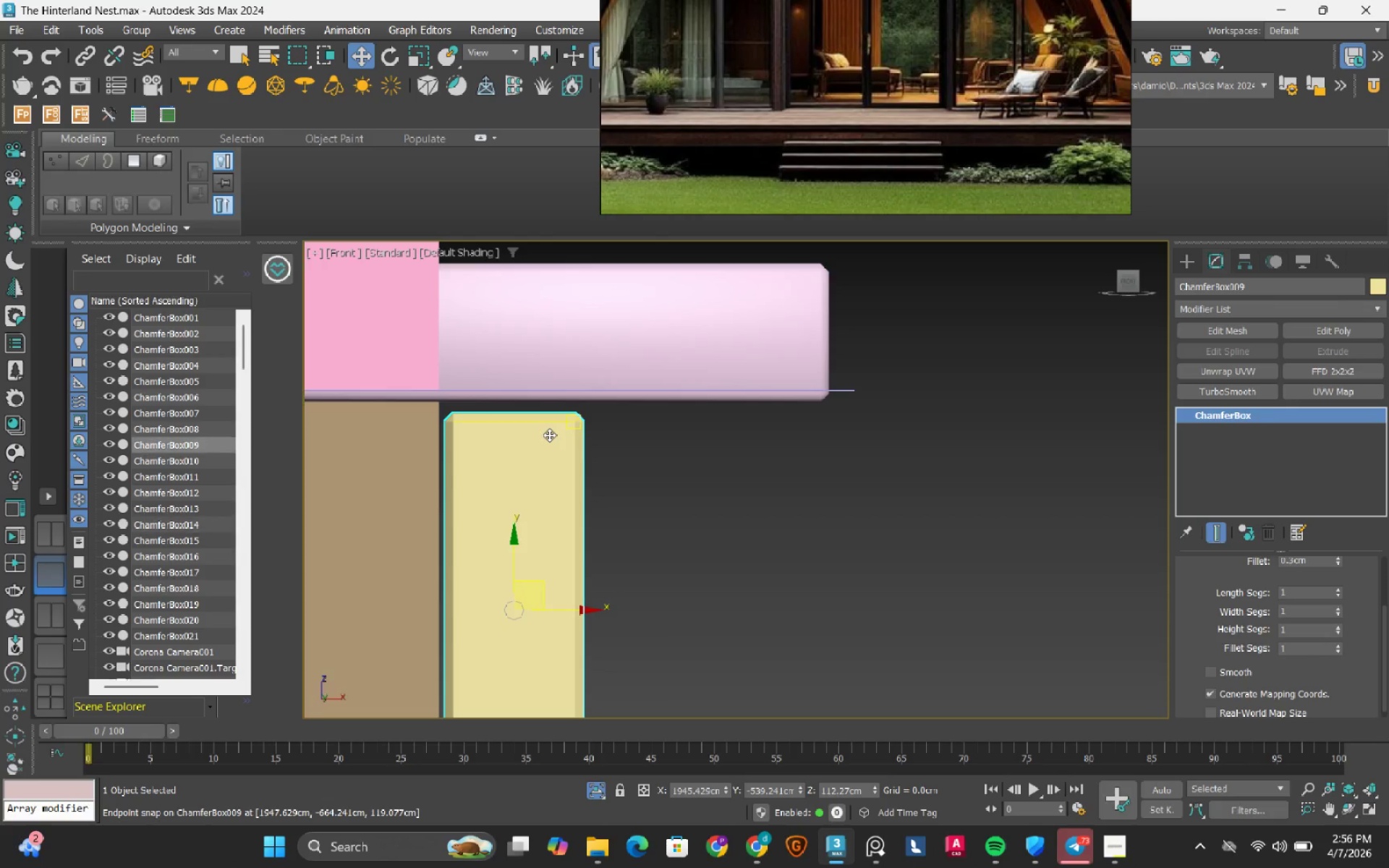 
scroll: coordinate [549, 435], scroll_direction: down, amount: 1.0
 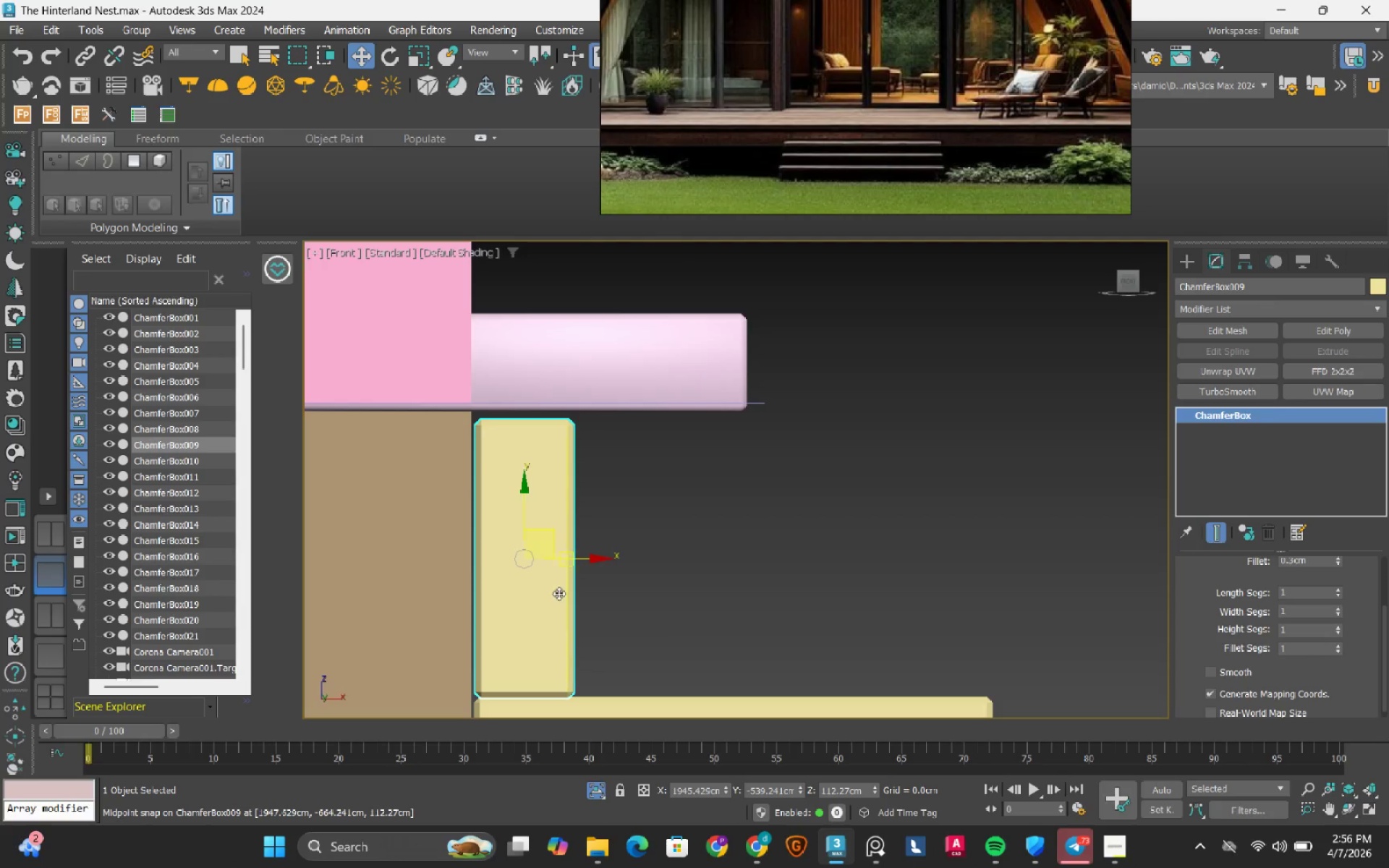 
scroll: coordinate [512, 533], scroll_direction: up, amount: 1.0
 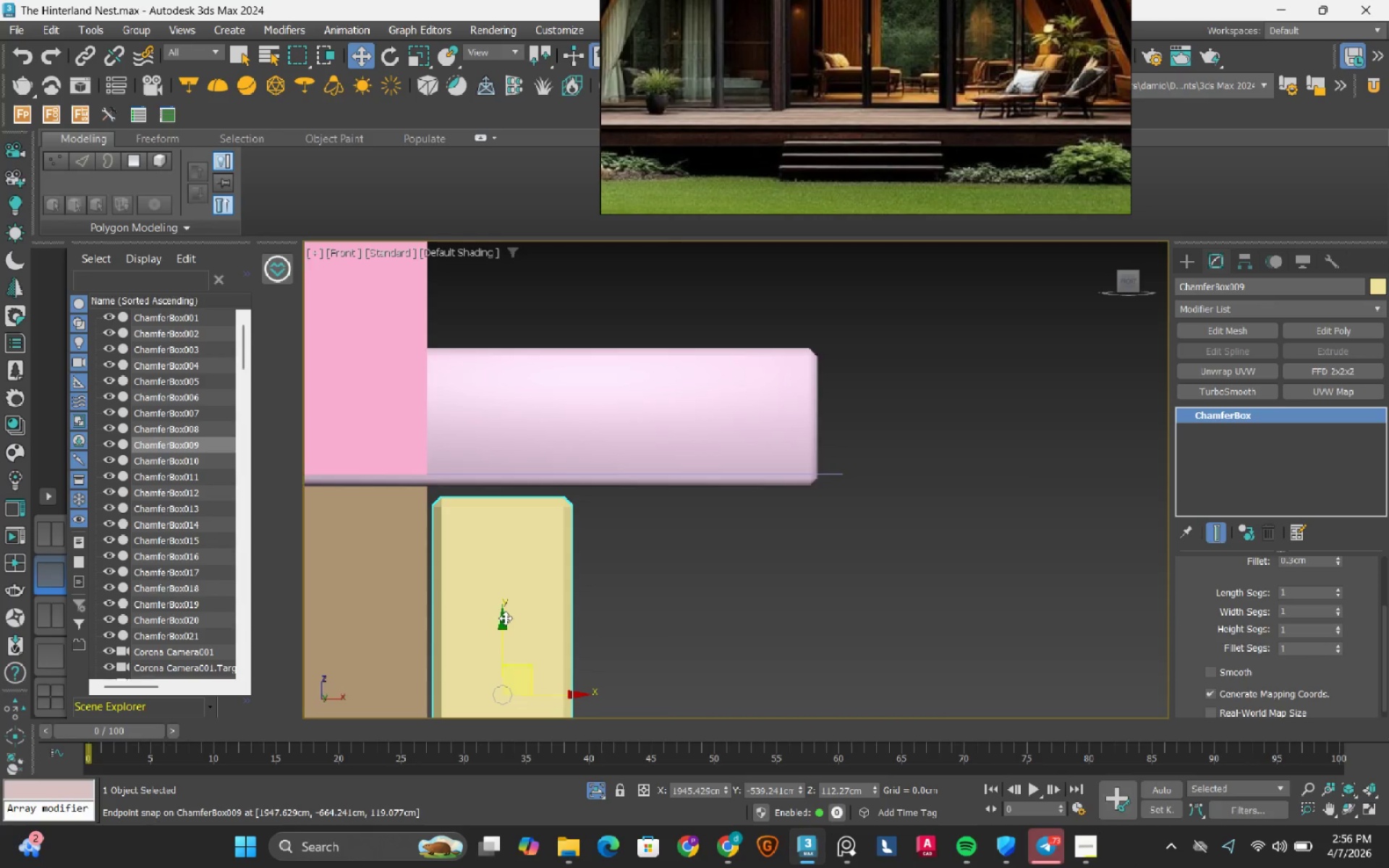 
left_click([504, 623])
 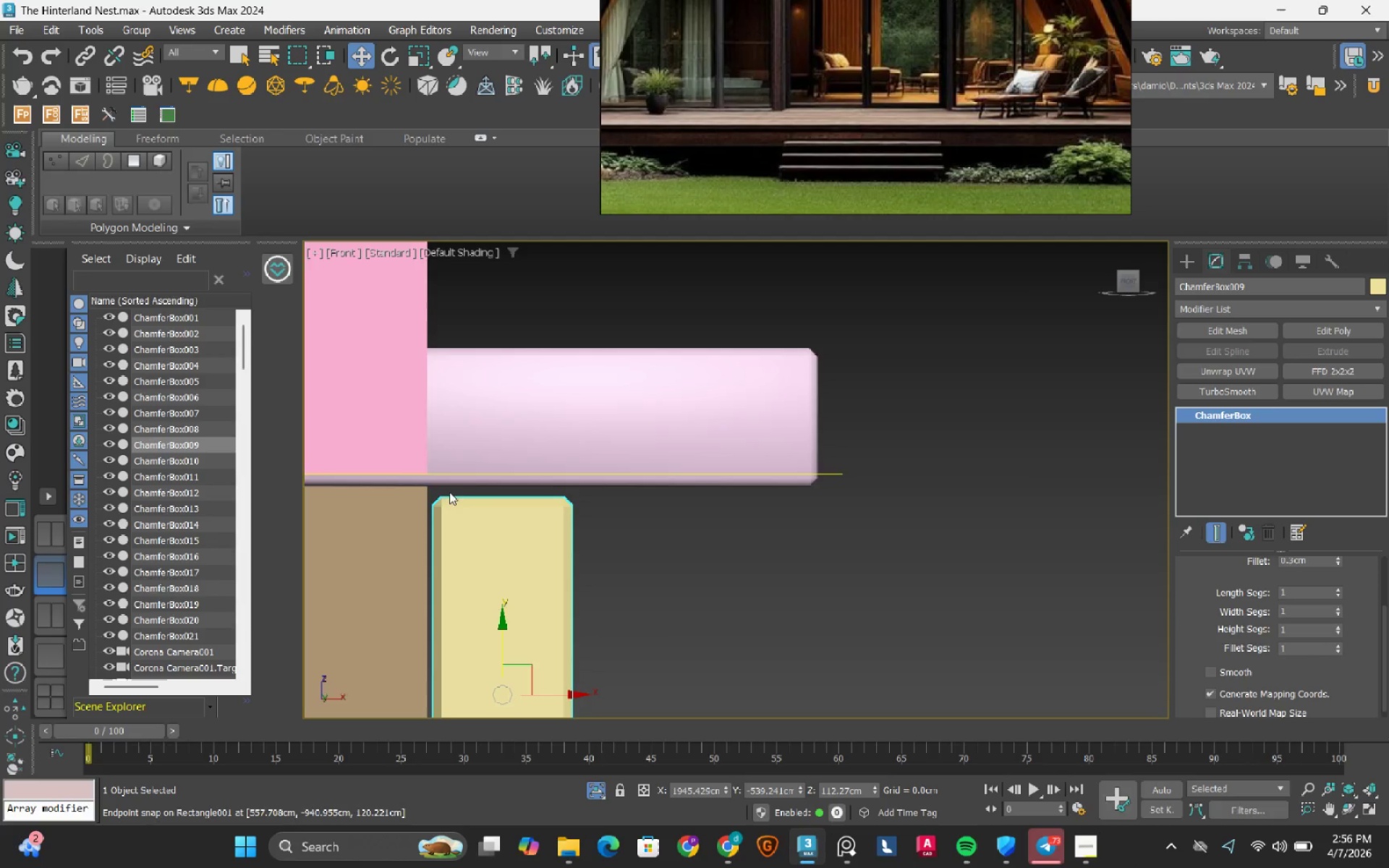 
scroll: coordinate [446, 488], scroll_direction: up, amount: 3.0
 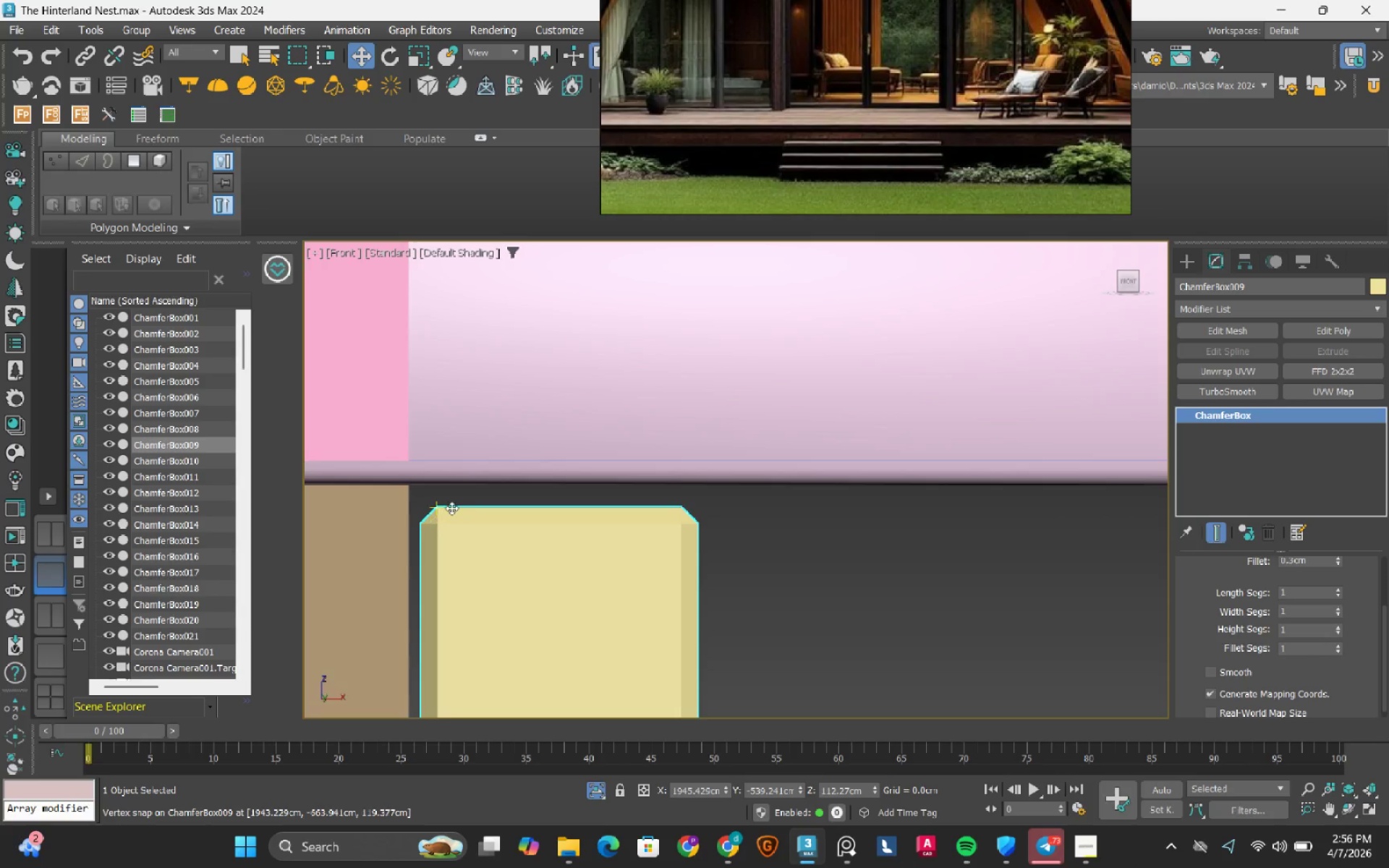 
left_click_drag(start_coordinate=[451, 508], to_coordinate=[452, 493])
 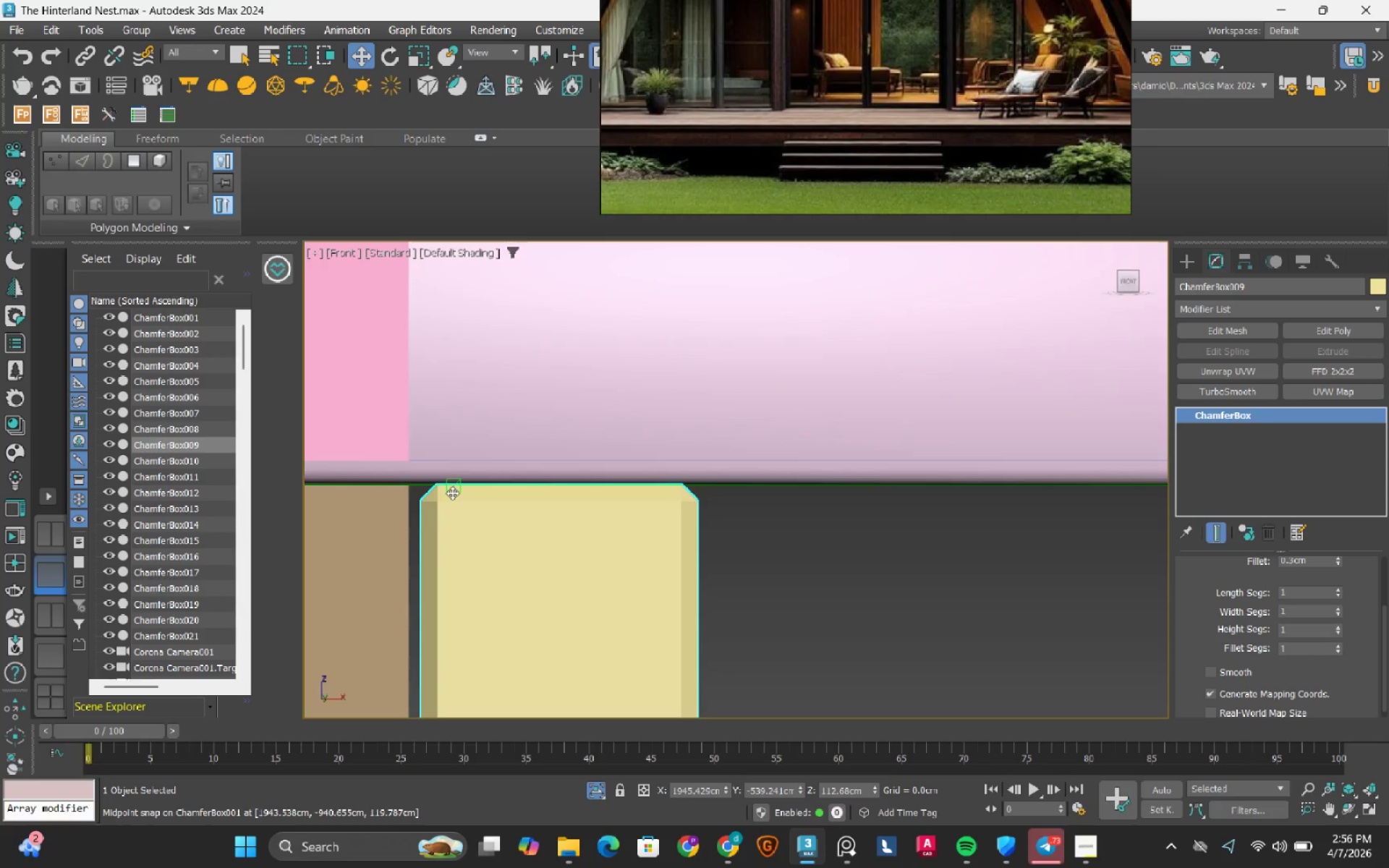 
scroll: coordinate [453, 589], scroll_direction: down, amount: 2.0
 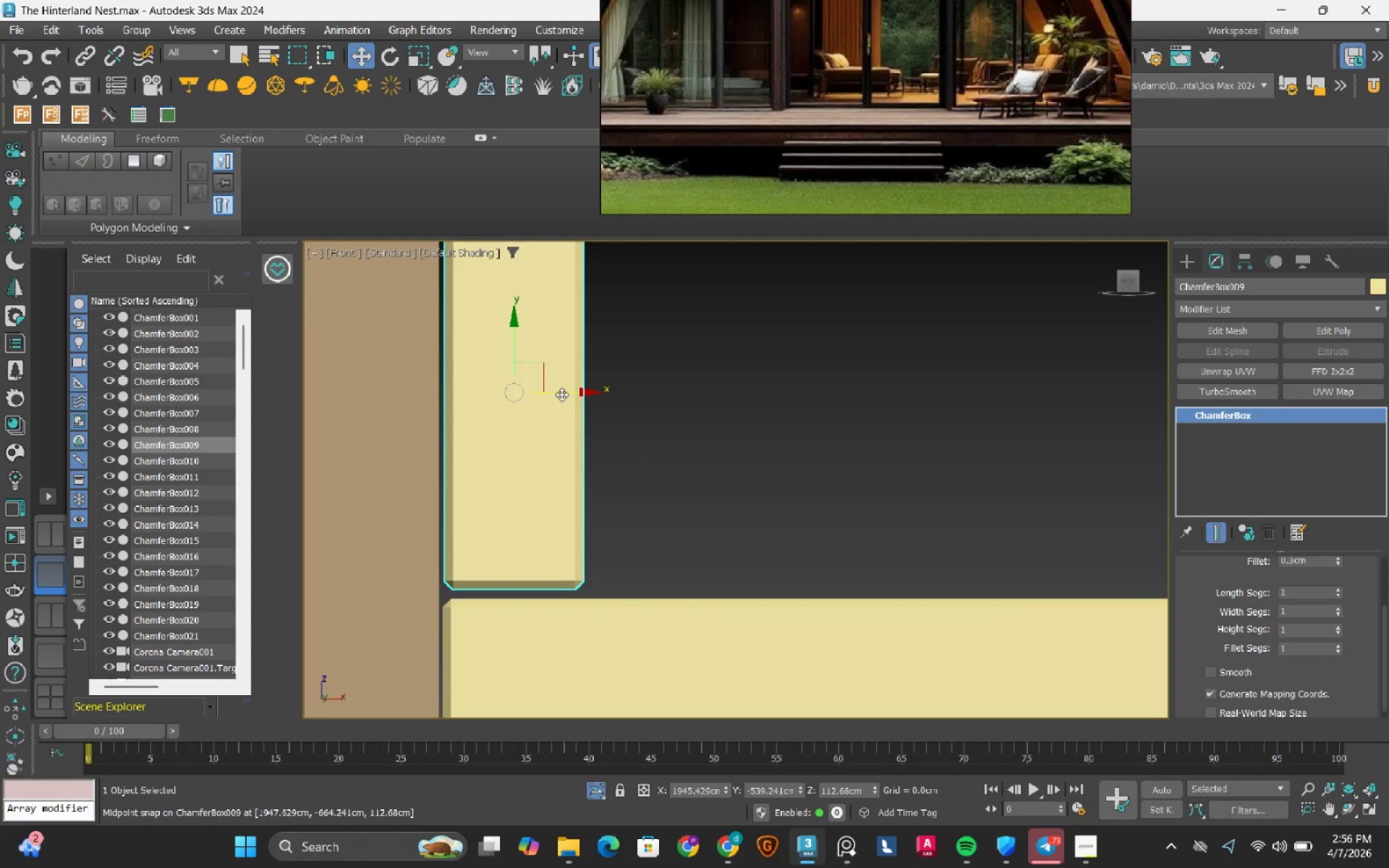 
left_click([562, 394])
 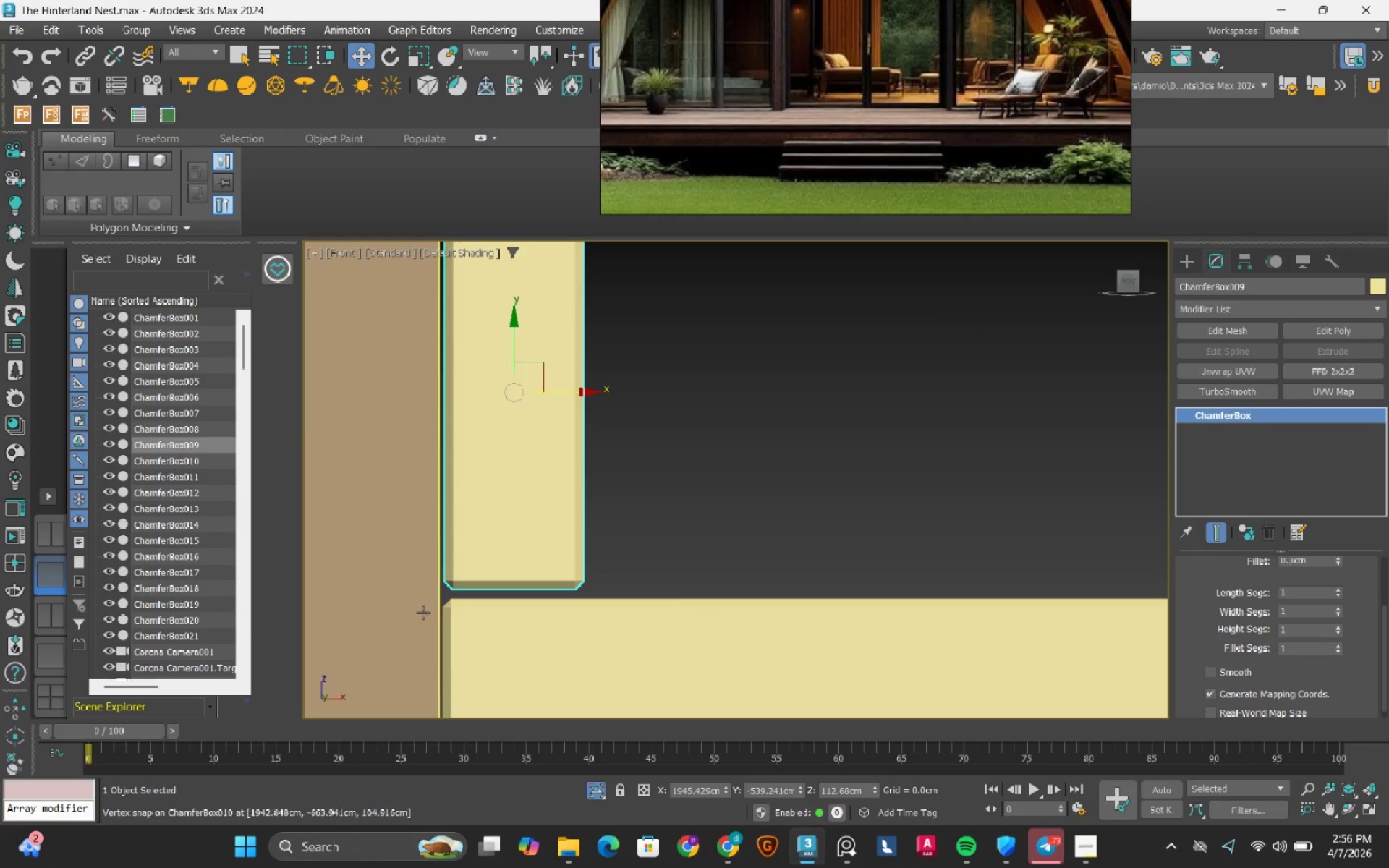 
scroll: coordinate [432, 600], scroll_direction: up, amount: 4.0
 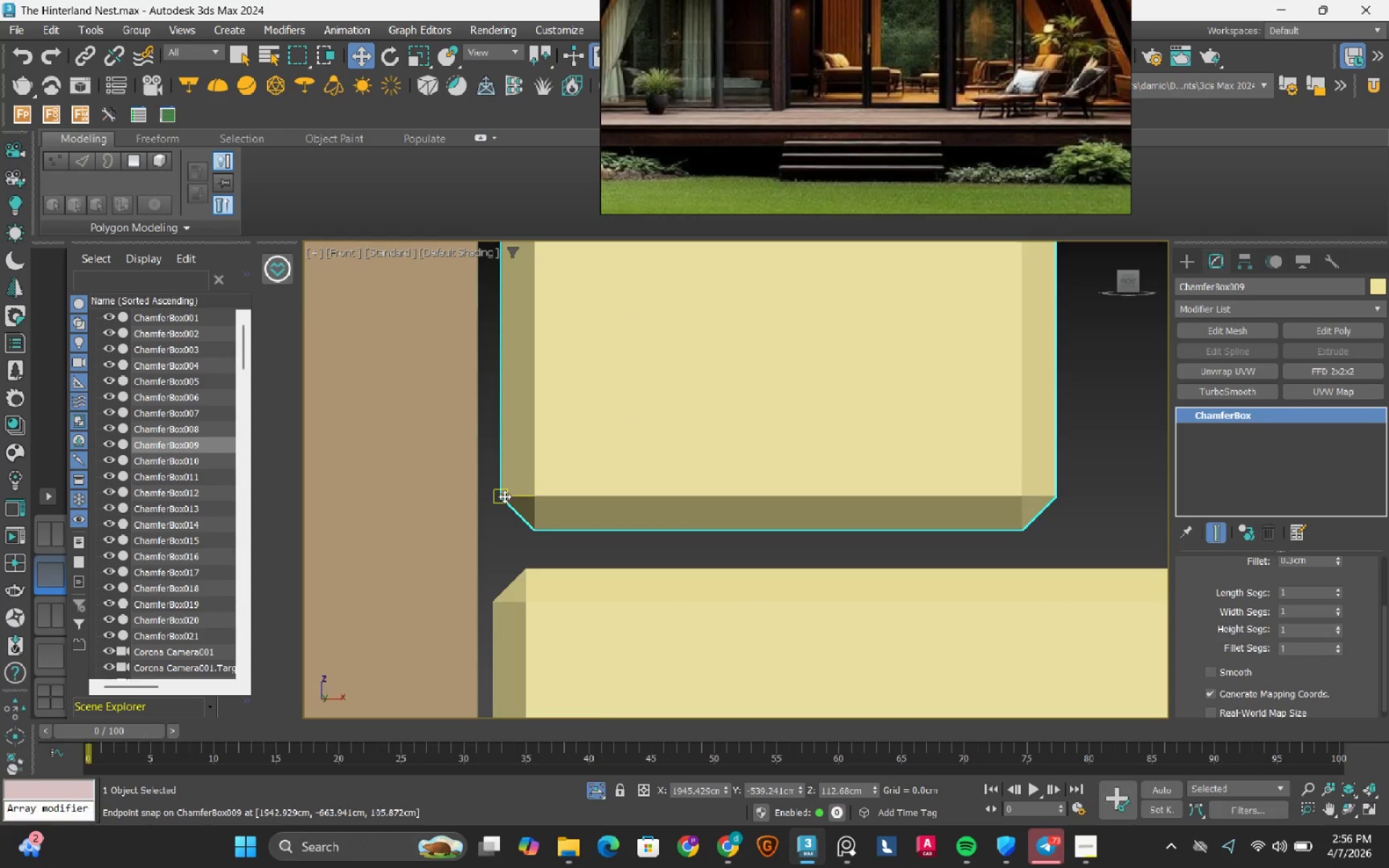 
left_click_drag(start_coordinate=[504, 496], to_coordinate=[488, 506])
 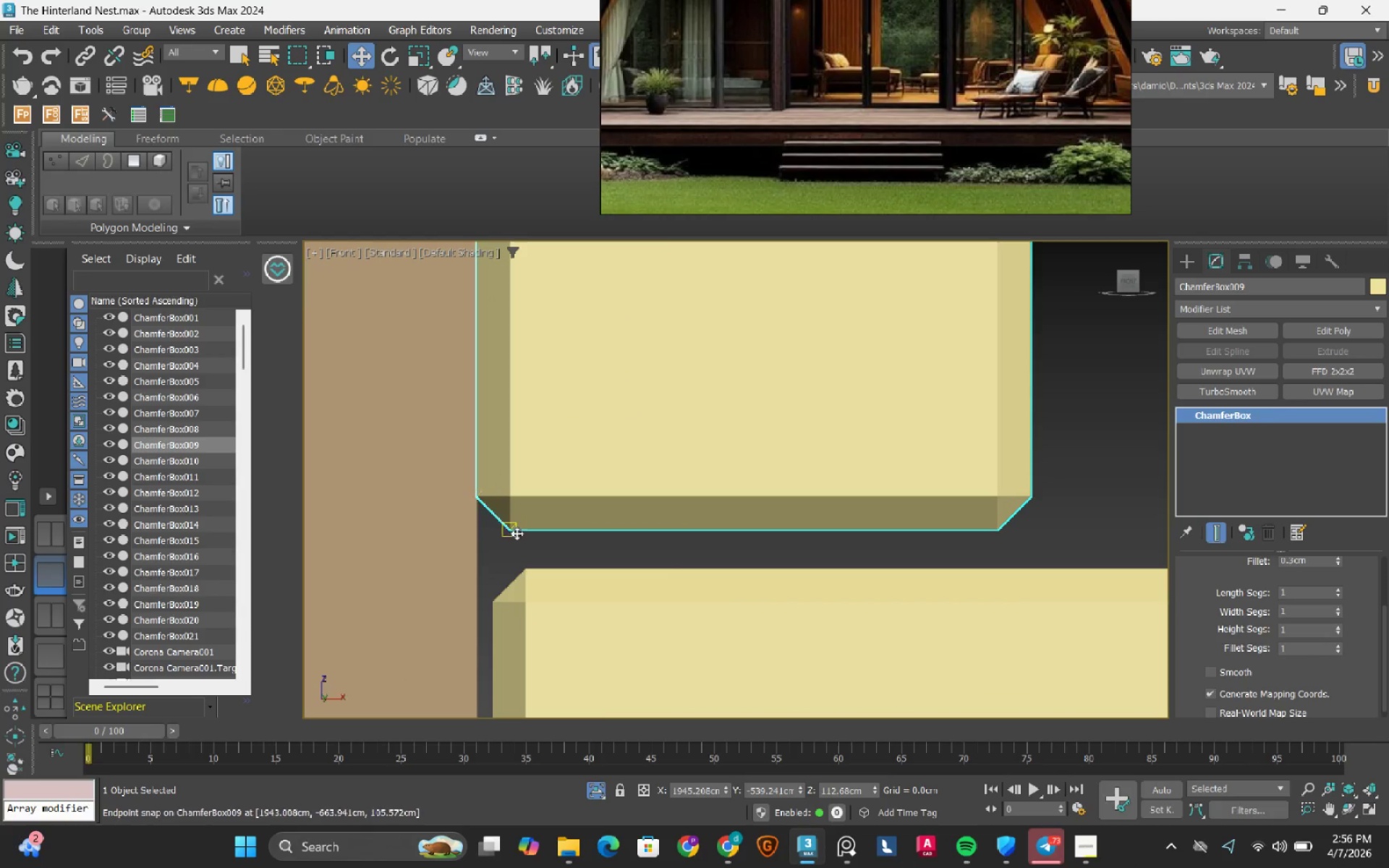 
left_click([545, 590])
 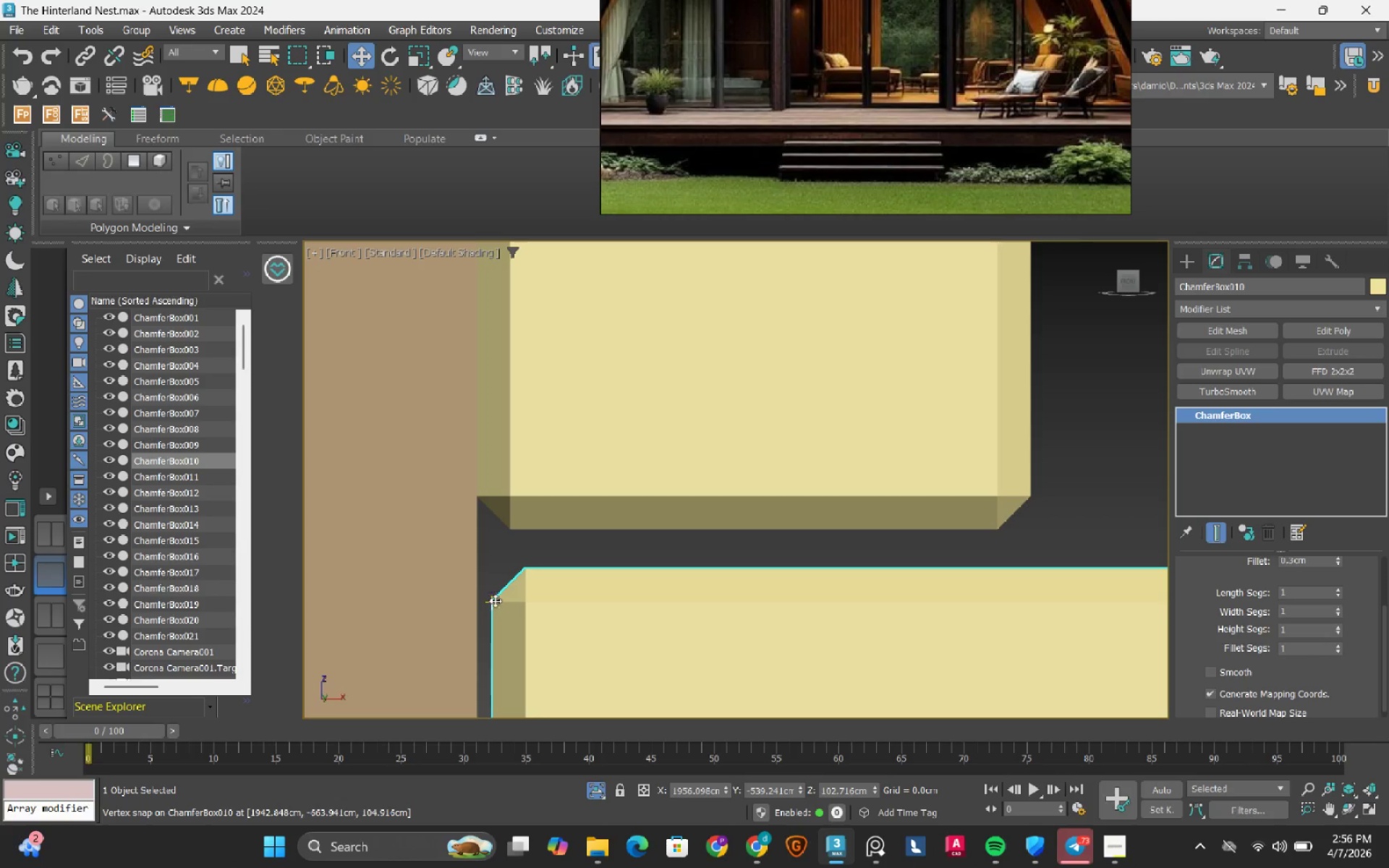 
left_click_drag(start_coordinate=[497, 603], to_coordinate=[486, 604])
 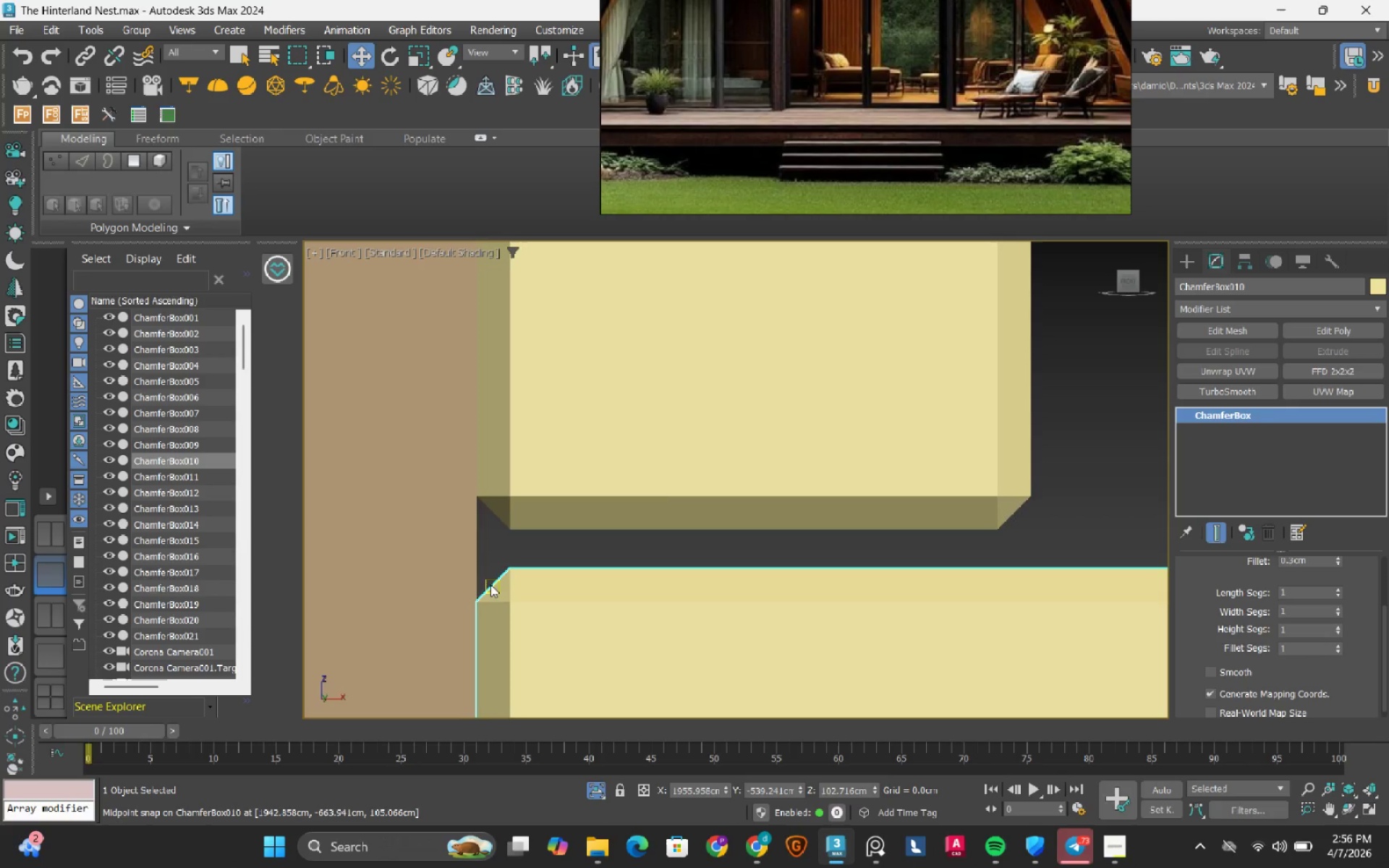 
scroll: coordinate [520, 565], scroll_direction: down, amount: 6.0
 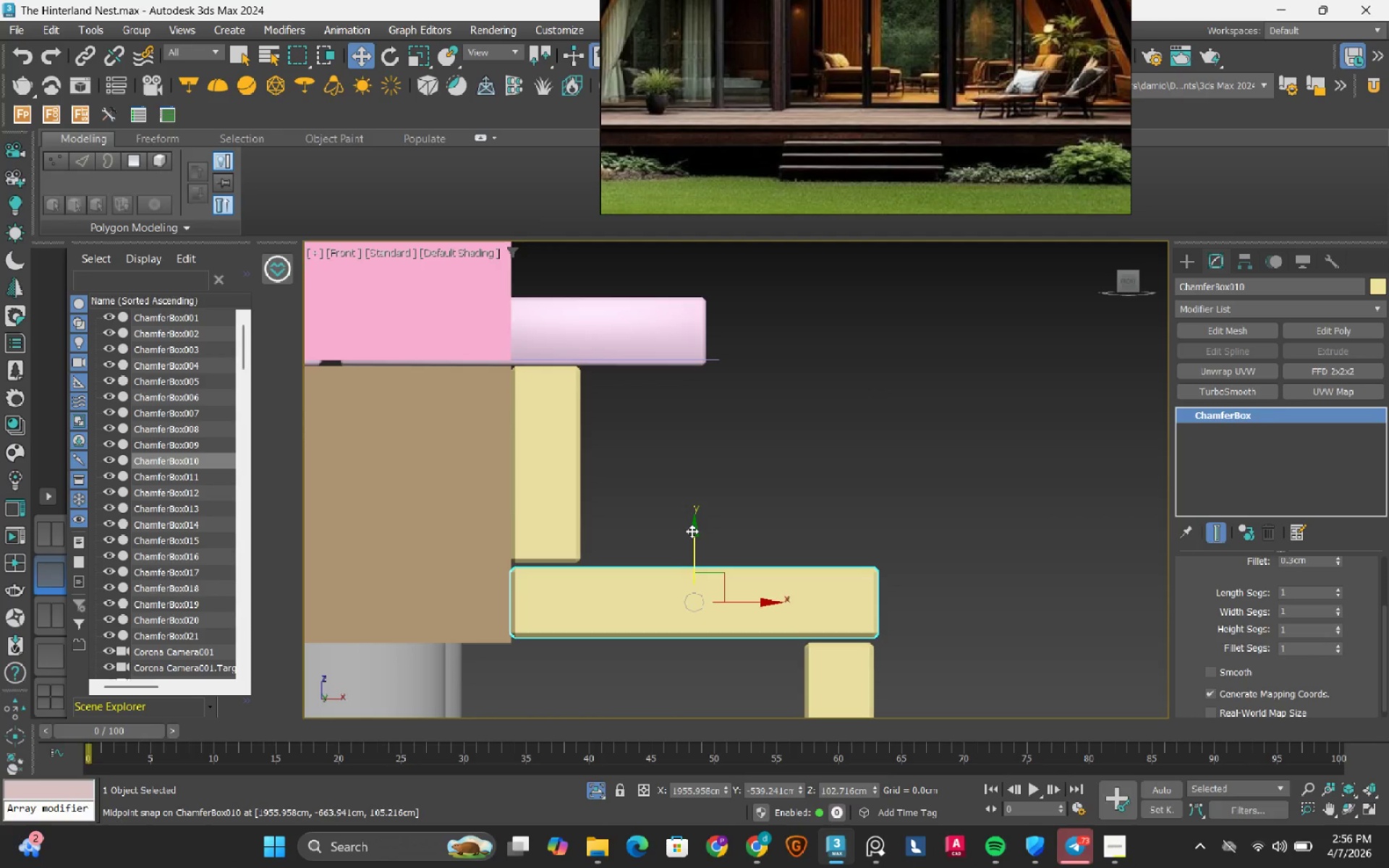 
left_click([692, 537])
 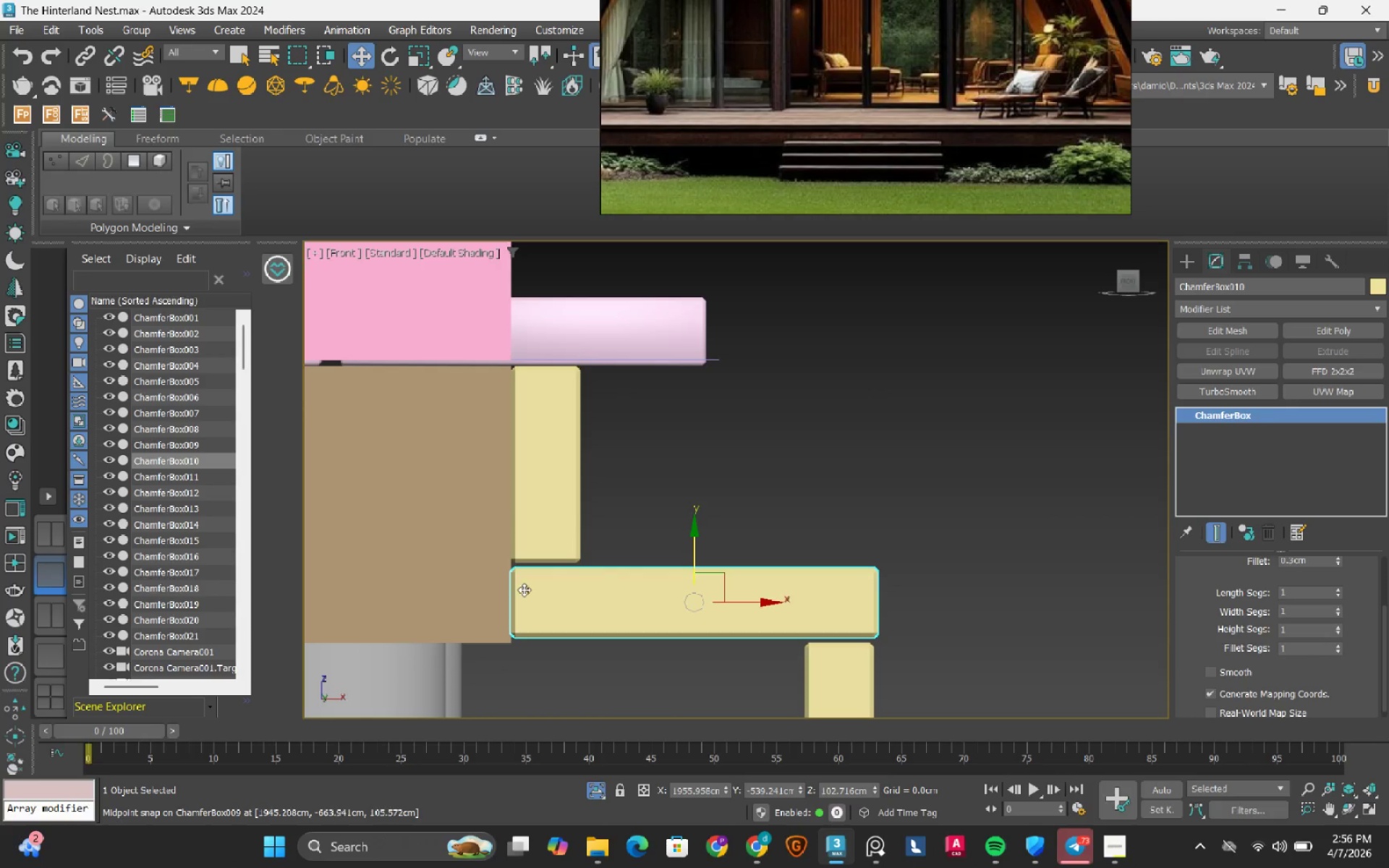 
scroll: coordinate [474, 465], scroll_direction: up, amount: 7.0
 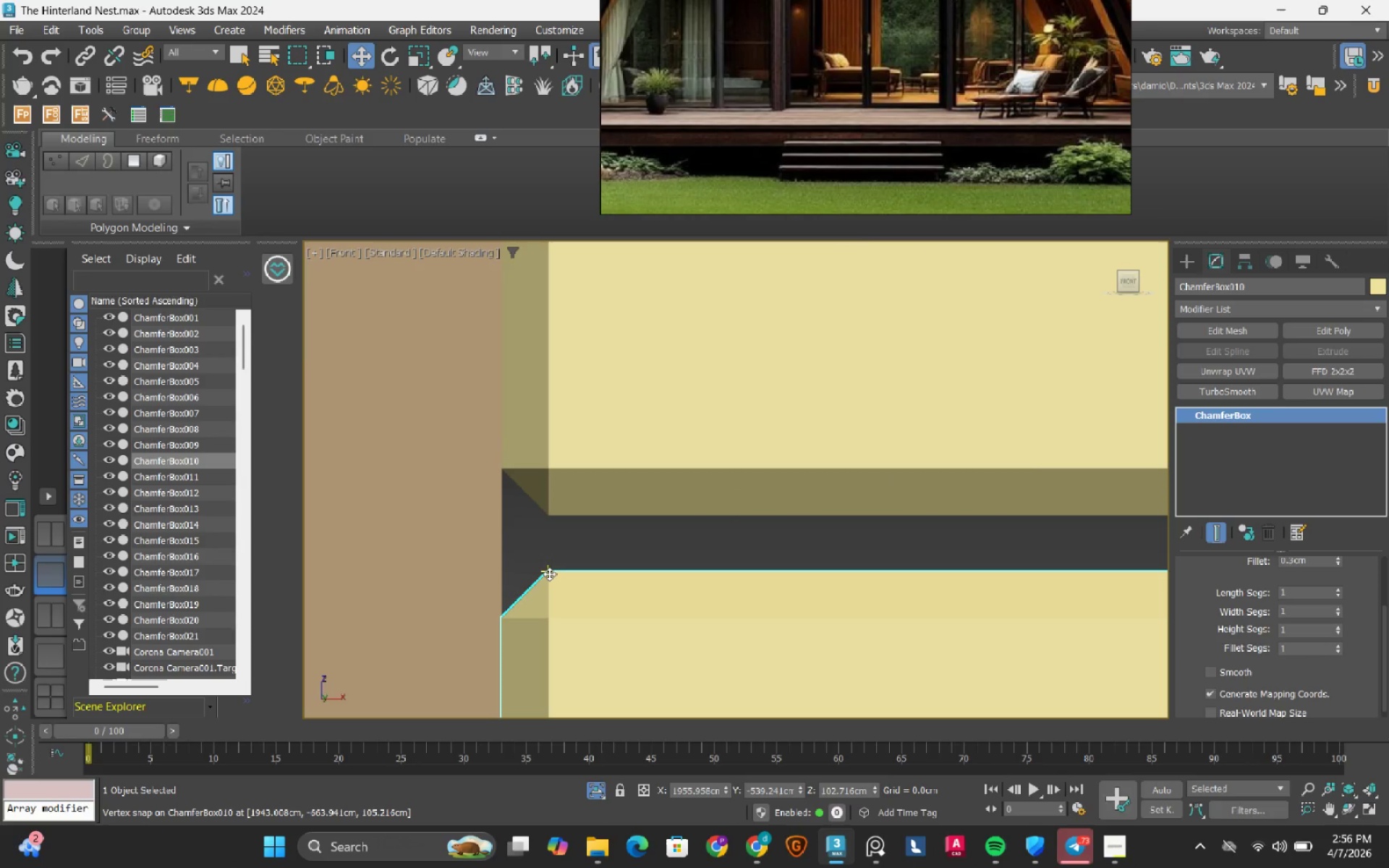 
left_click_drag(start_coordinate=[549, 574], to_coordinate=[553, 532])
 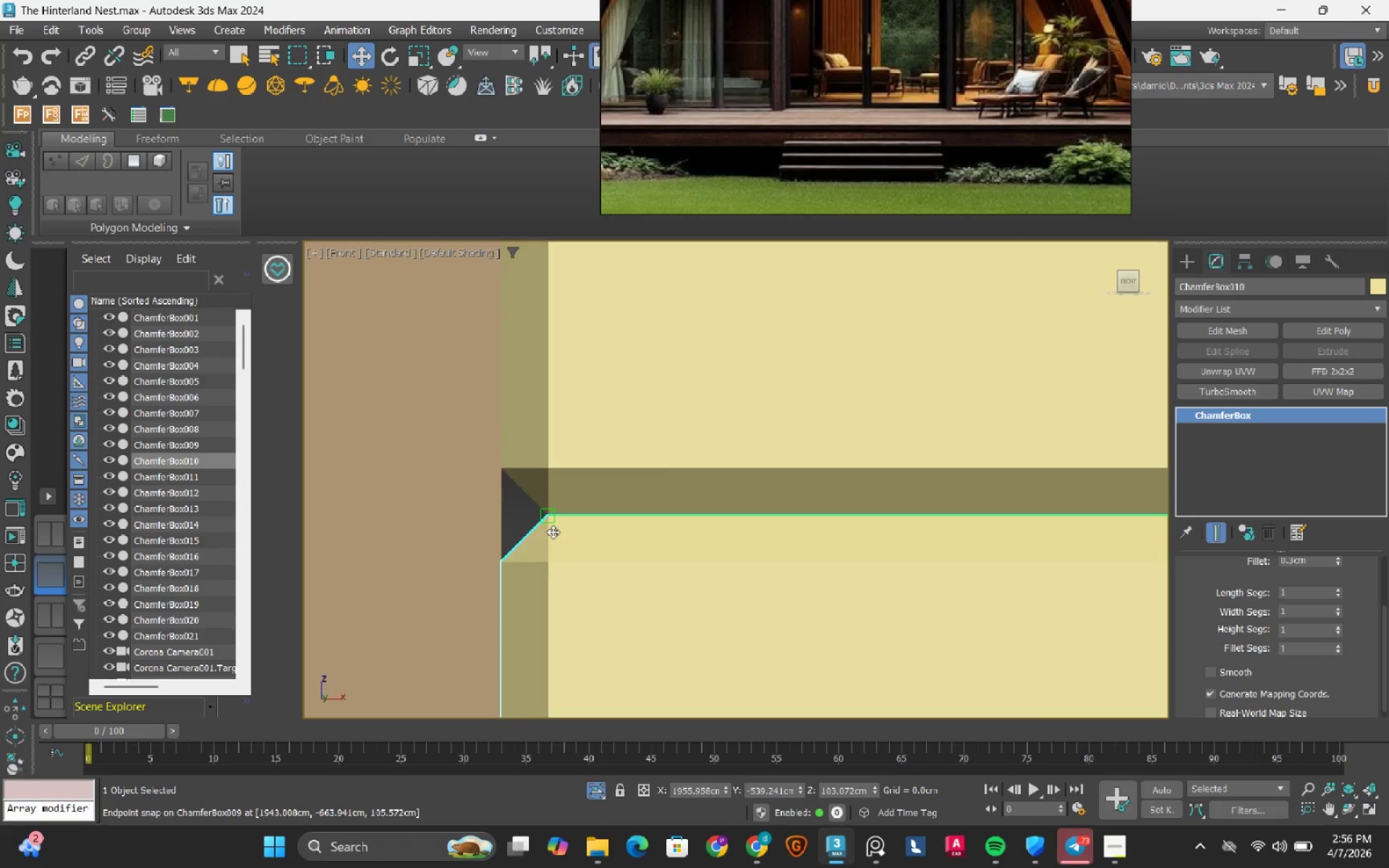 
scroll: coordinate [553, 532], scroll_direction: down, amount: 9.0
 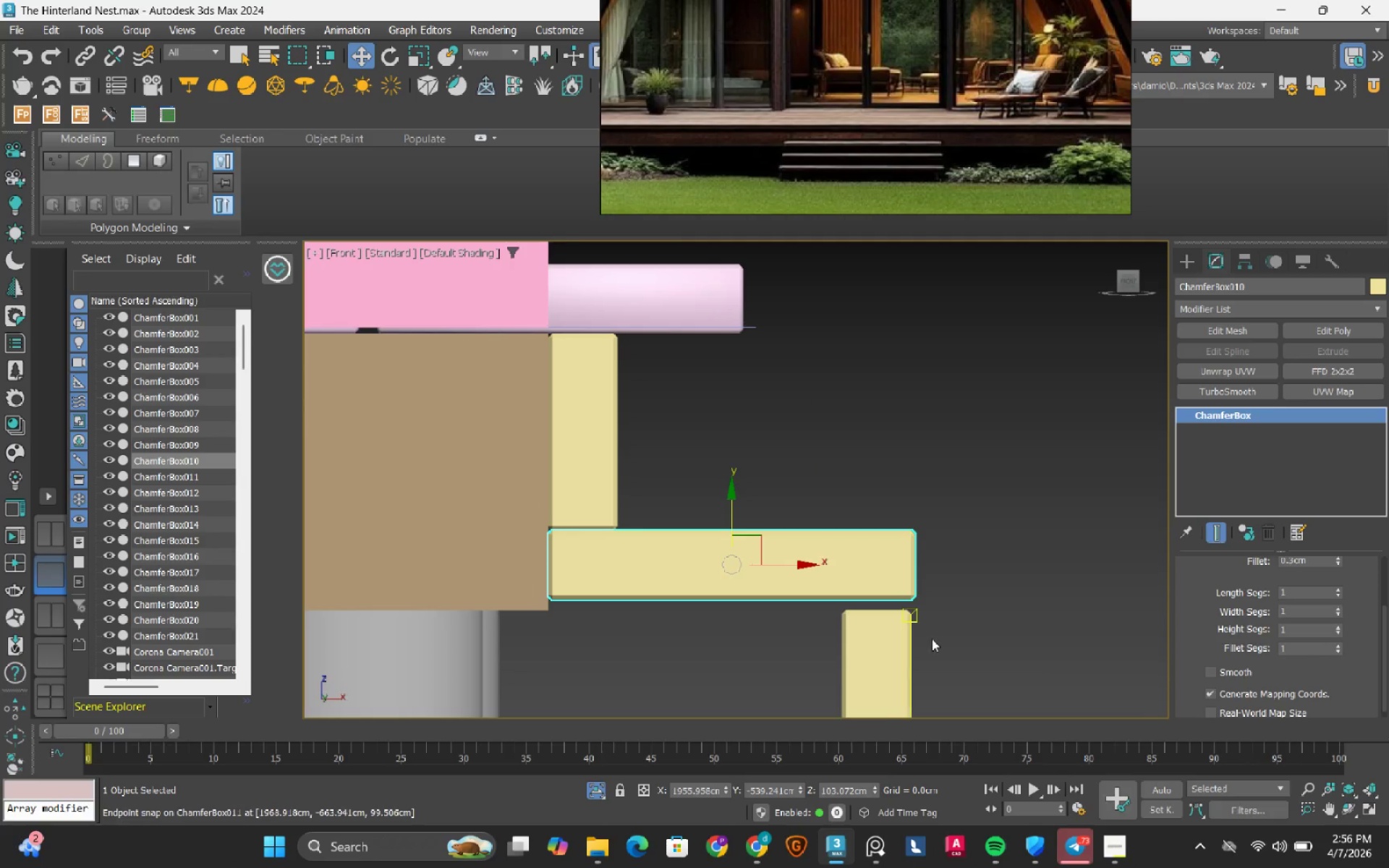 
left_click([851, 642])
 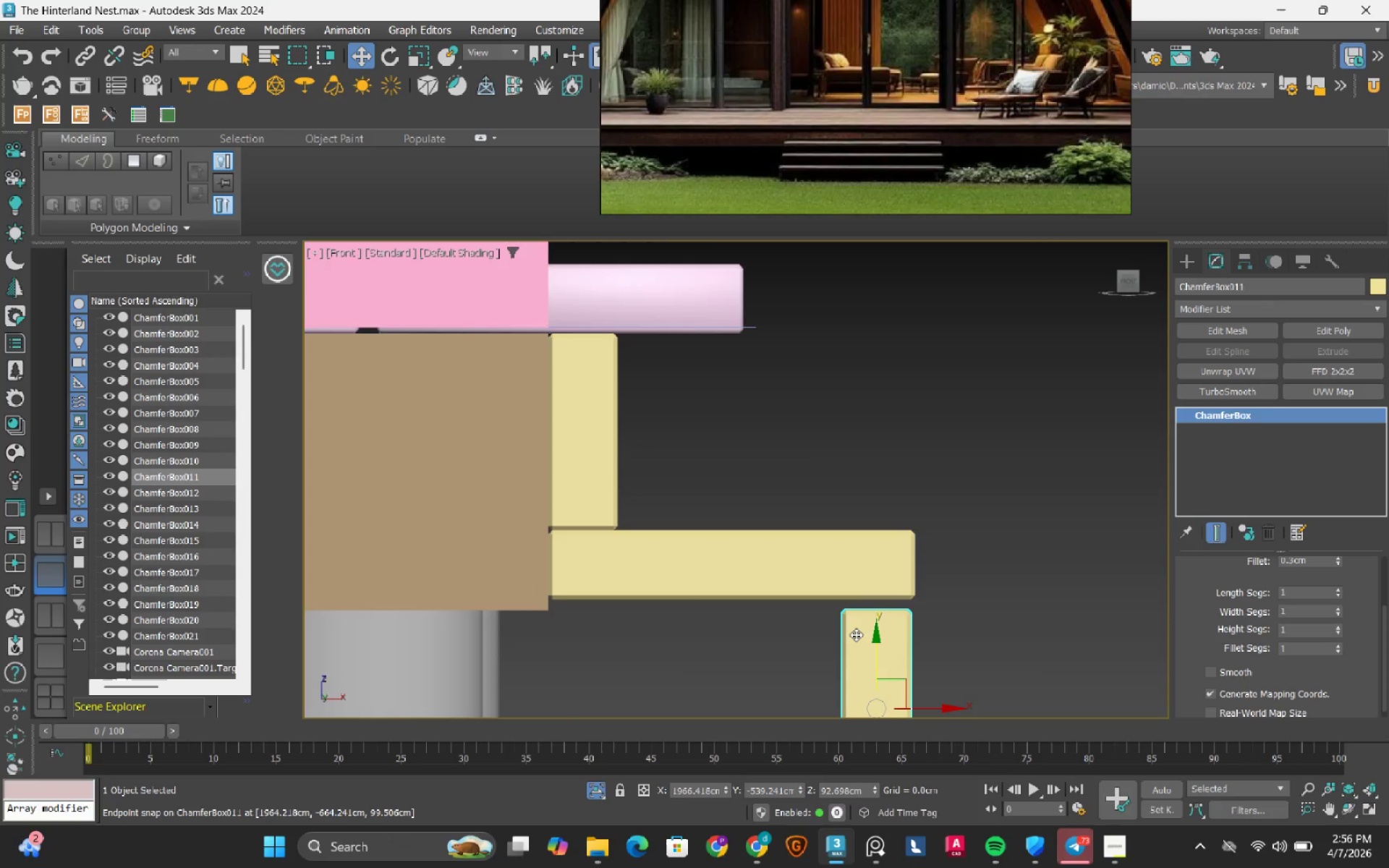 
scroll: coordinate [861, 597], scroll_direction: up, amount: 6.0
 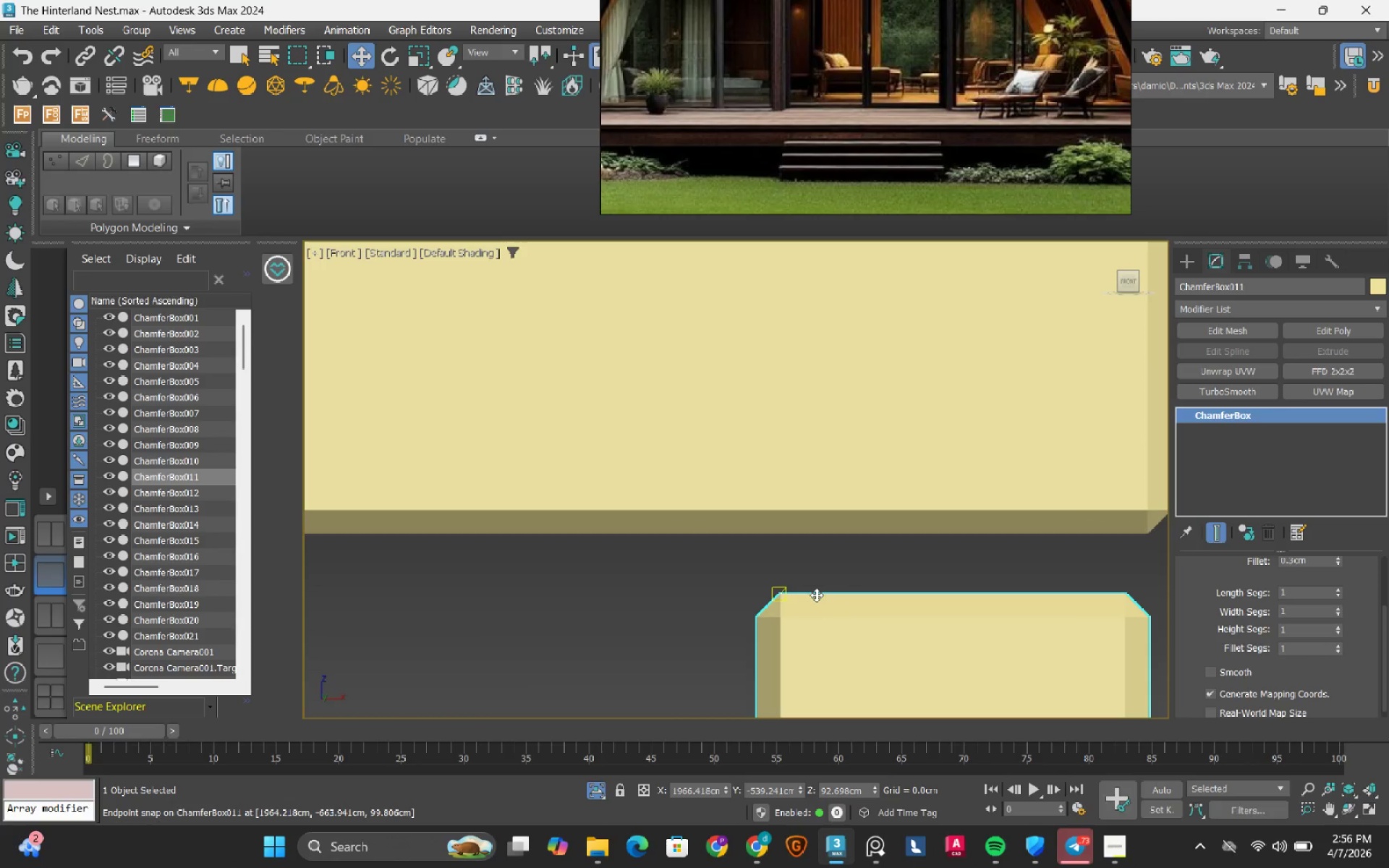 
left_click_drag(start_coordinate=[816, 595], to_coordinate=[820, 539])
 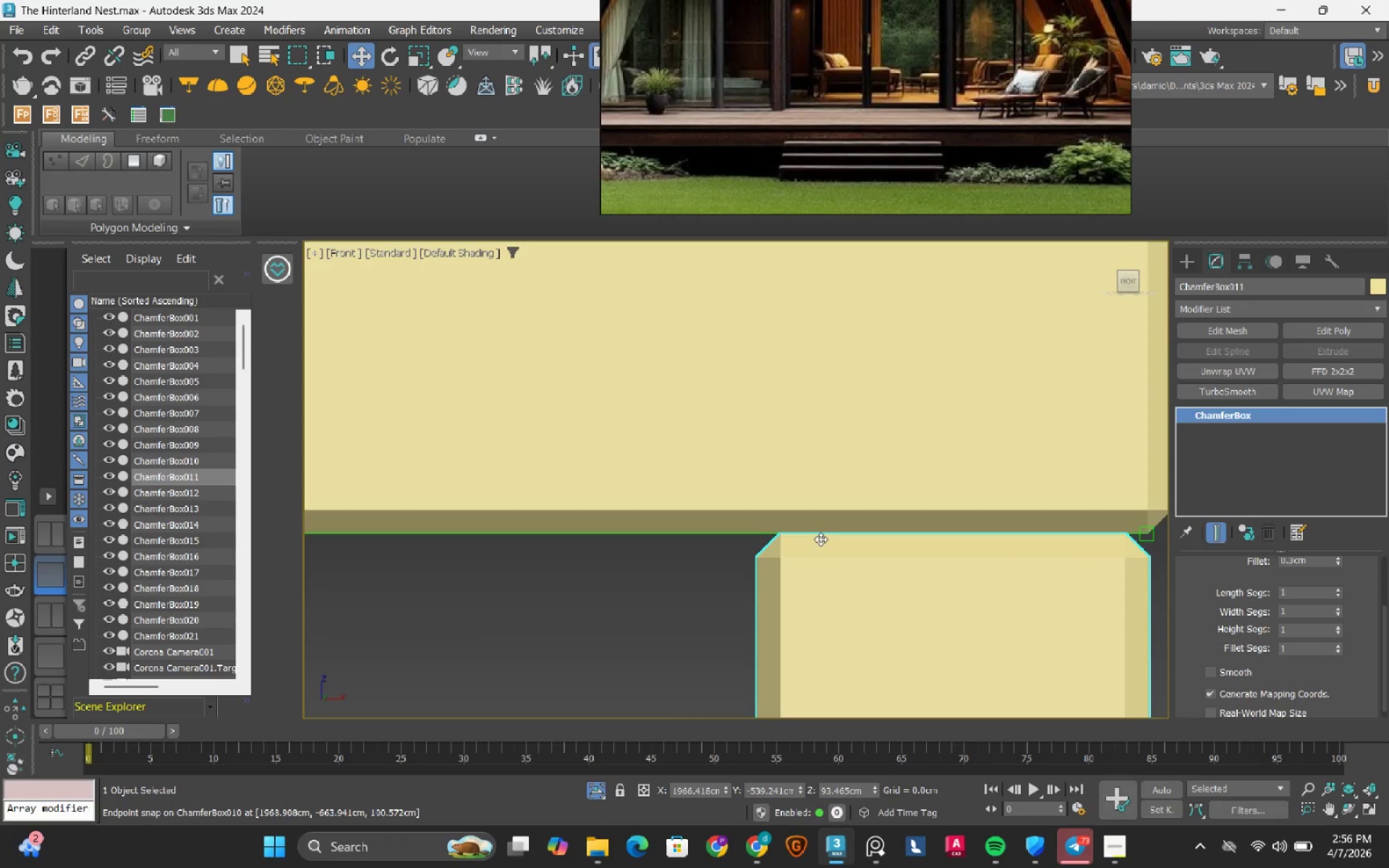 
scroll: coordinate [820, 539], scroll_direction: down, amount: 4.0
 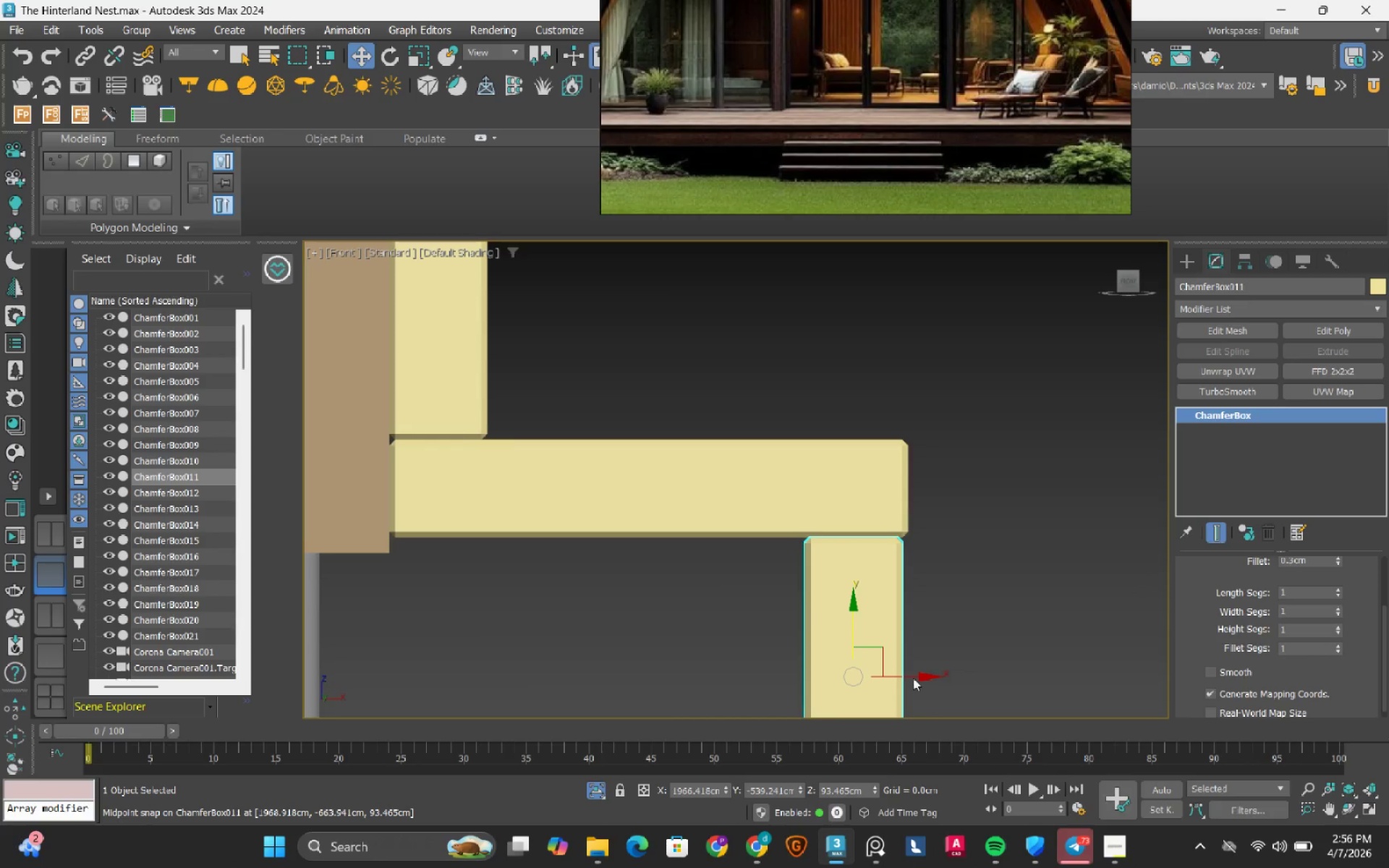 
left_click([912, 676])
 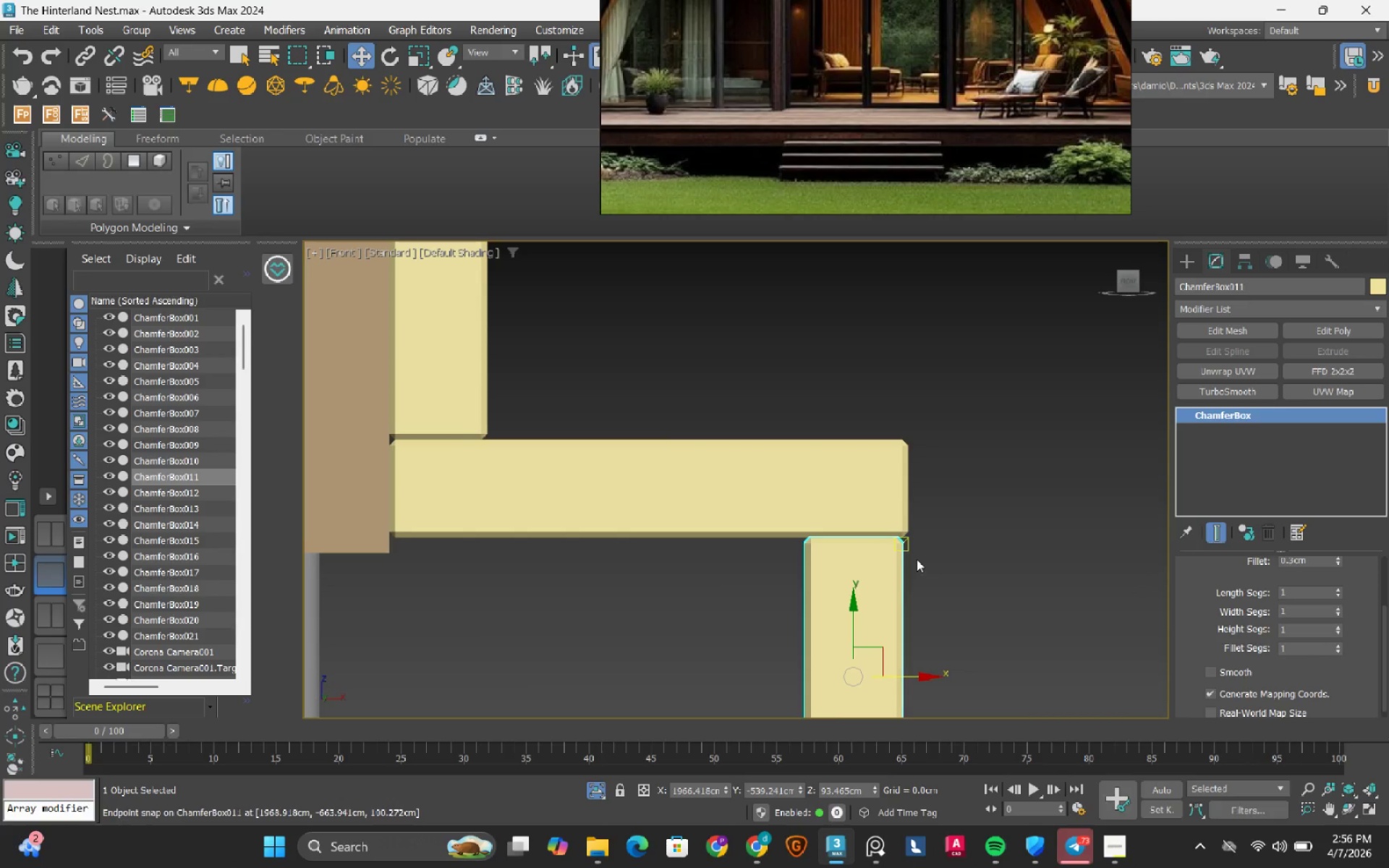 
scroll: coordinate [852, 523], scroll_direction: up, amount: 7.0
 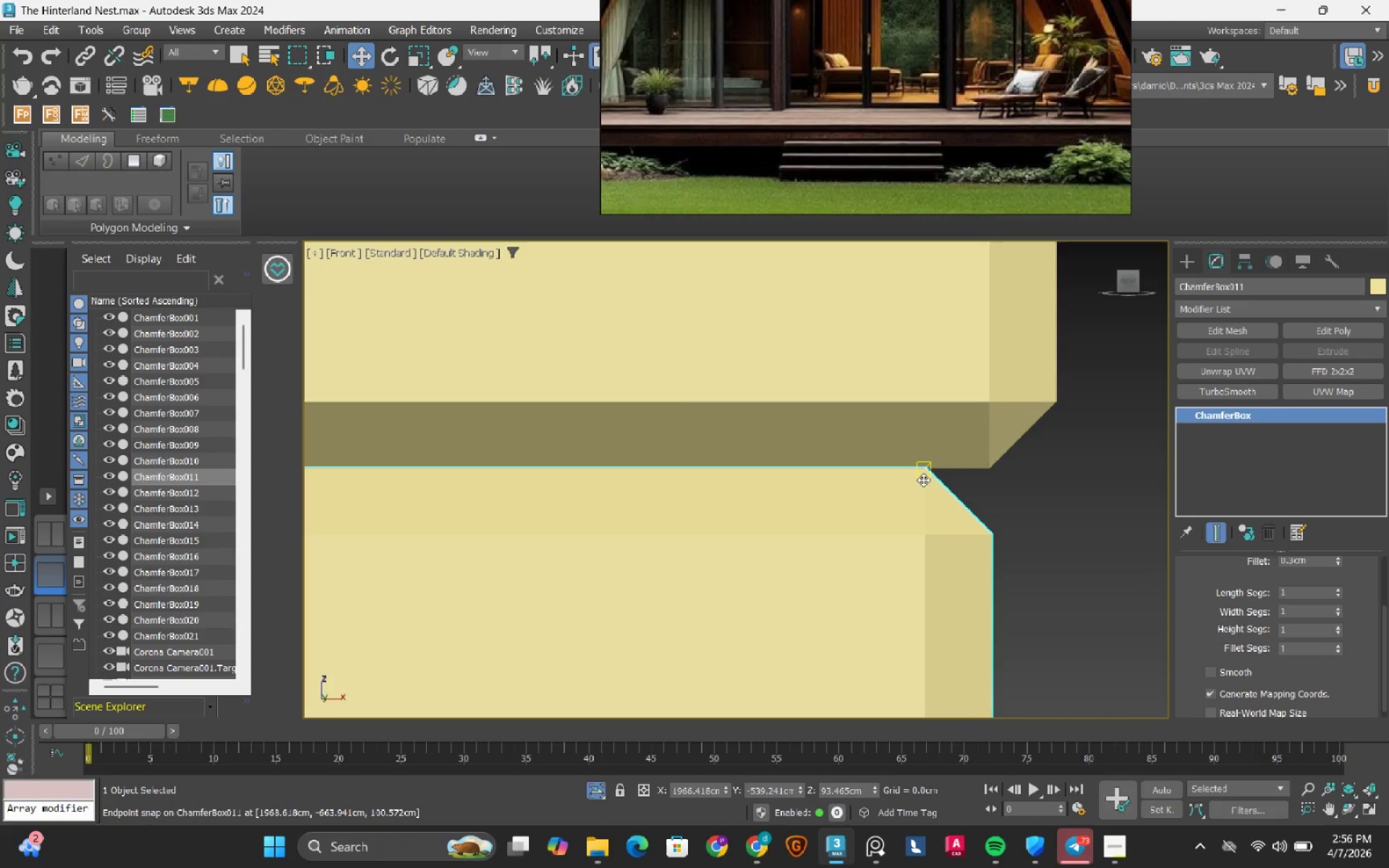 
left_click_drag(start_coordinate=[923, 480], to_coordinate=[969, 482])
 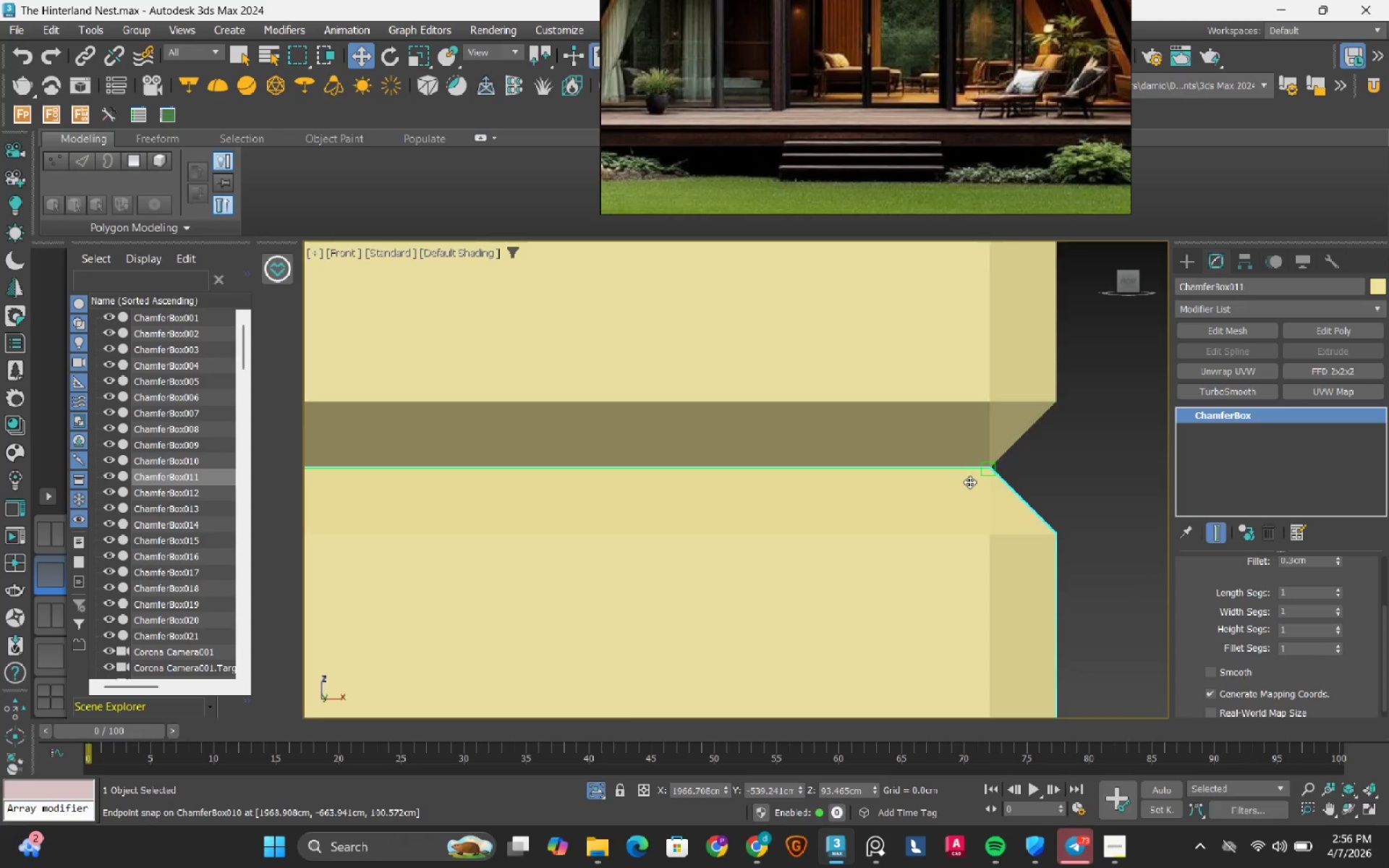 
scroll: coordinate [969, 484], scroll_direction: down, amount: 10.0
 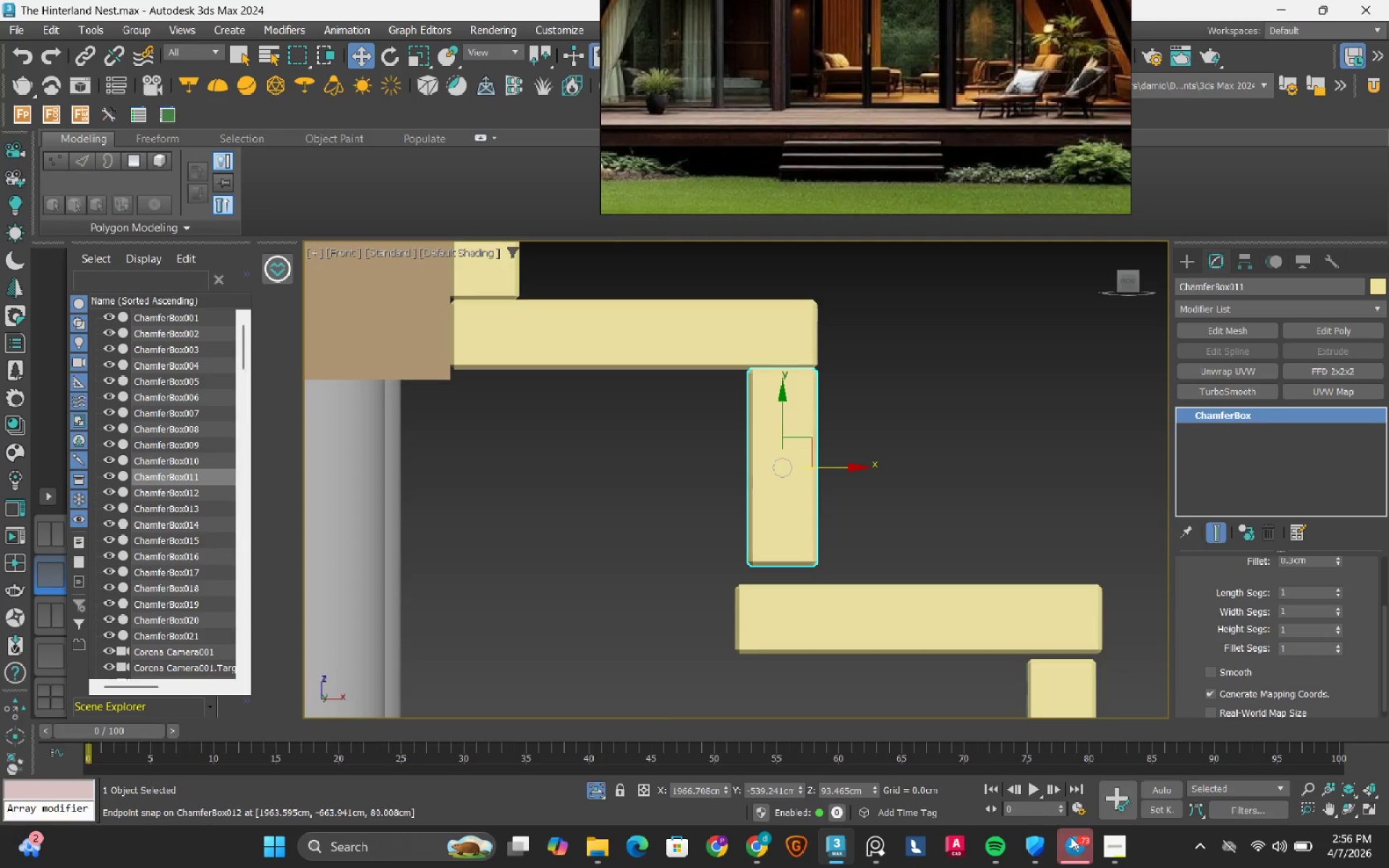 
left_click([1111, 859])